 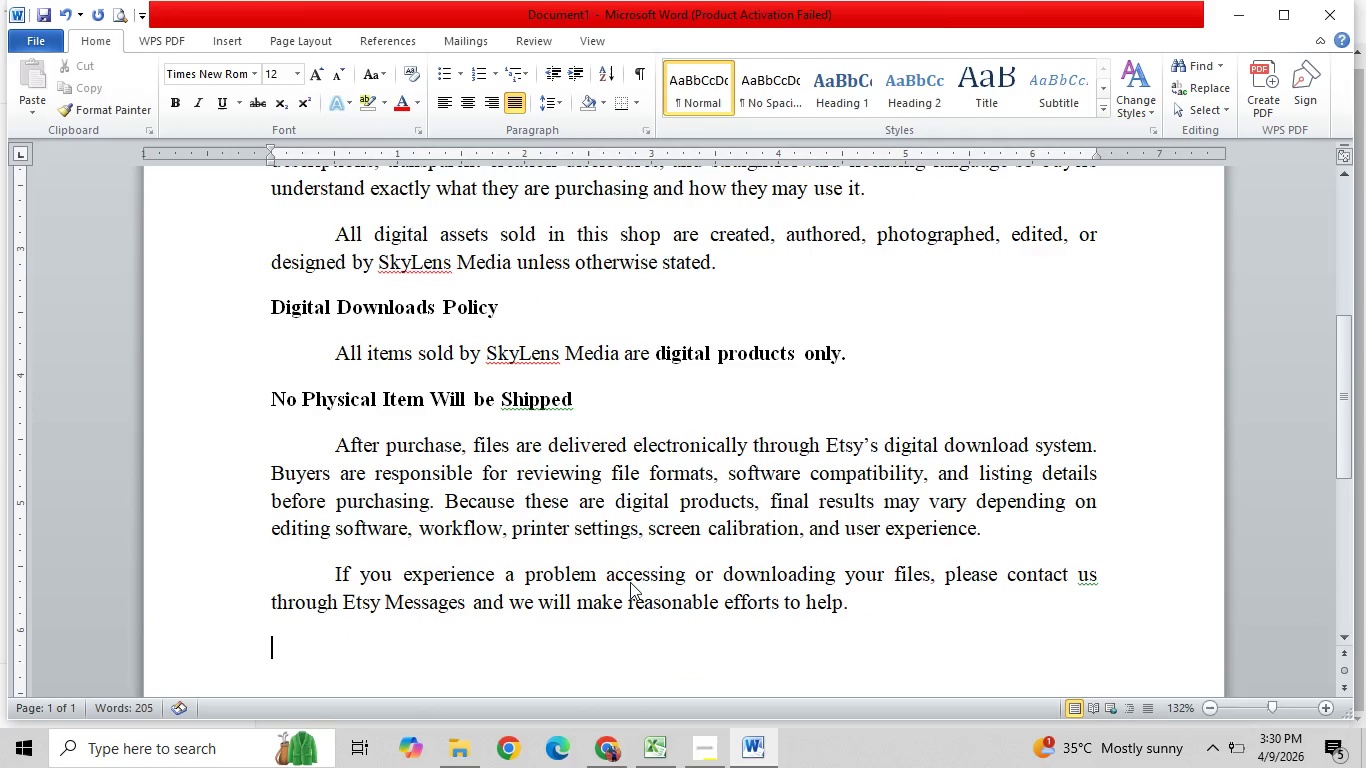 
scroll: coordinate [491, 405], scroll_direction: down, amount: 1.0
 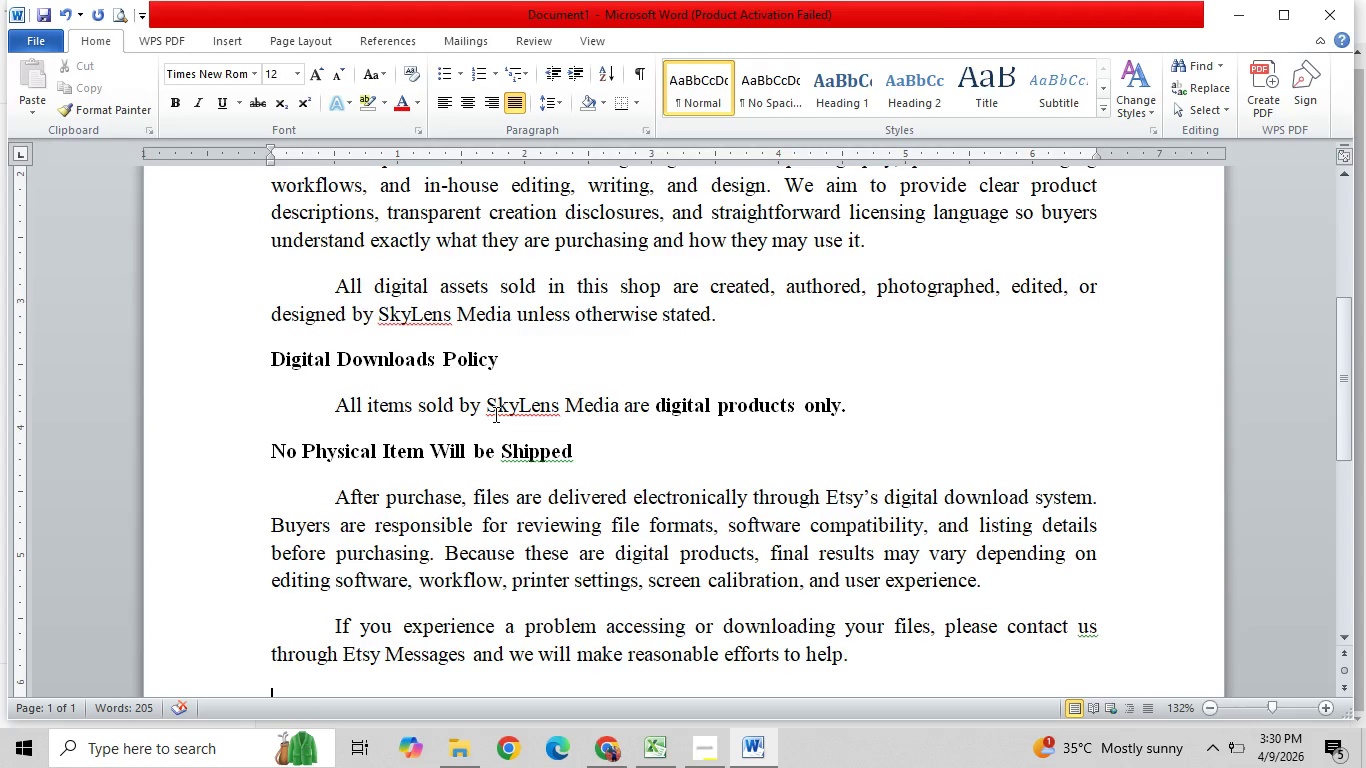 
hold_key(key=CapsLock, duration=0.75)
 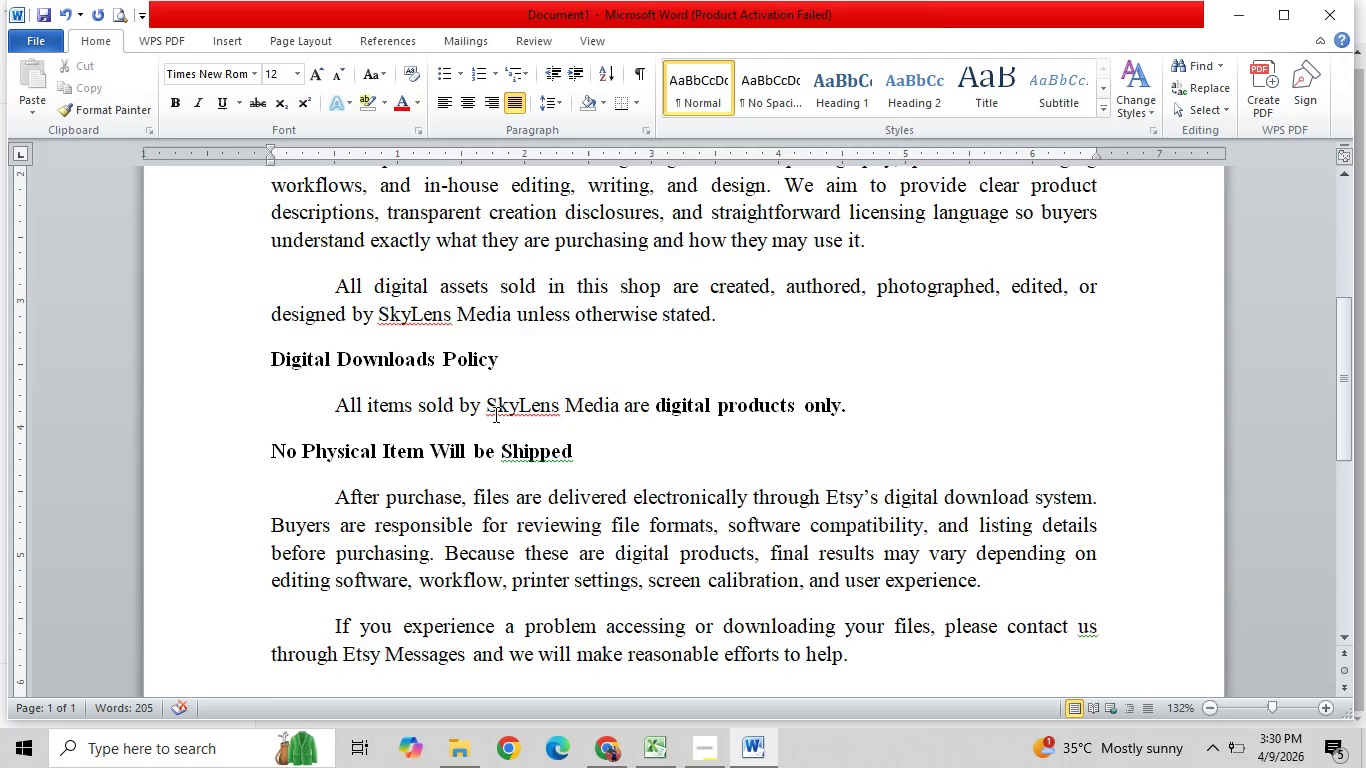 
key(Shift+CapsLock)
 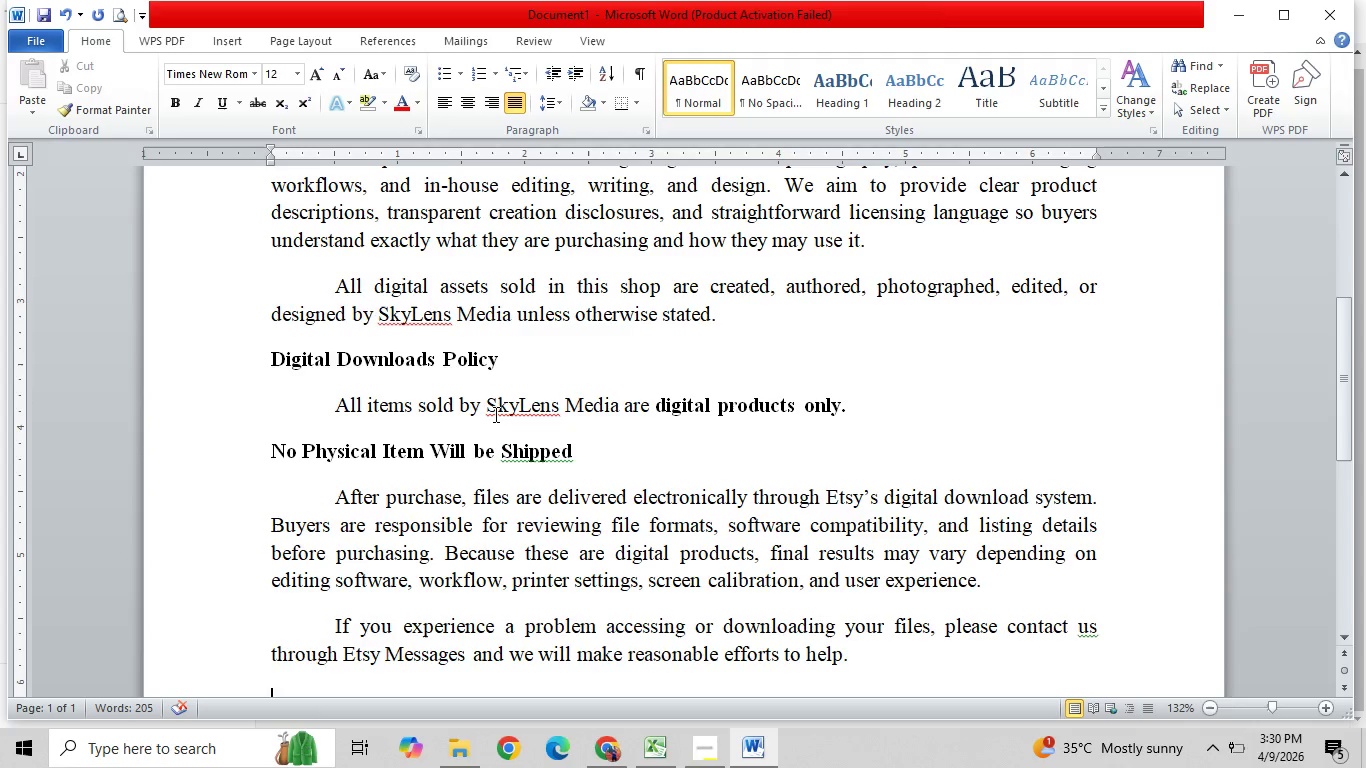 
key(Shift+CapsLock)
 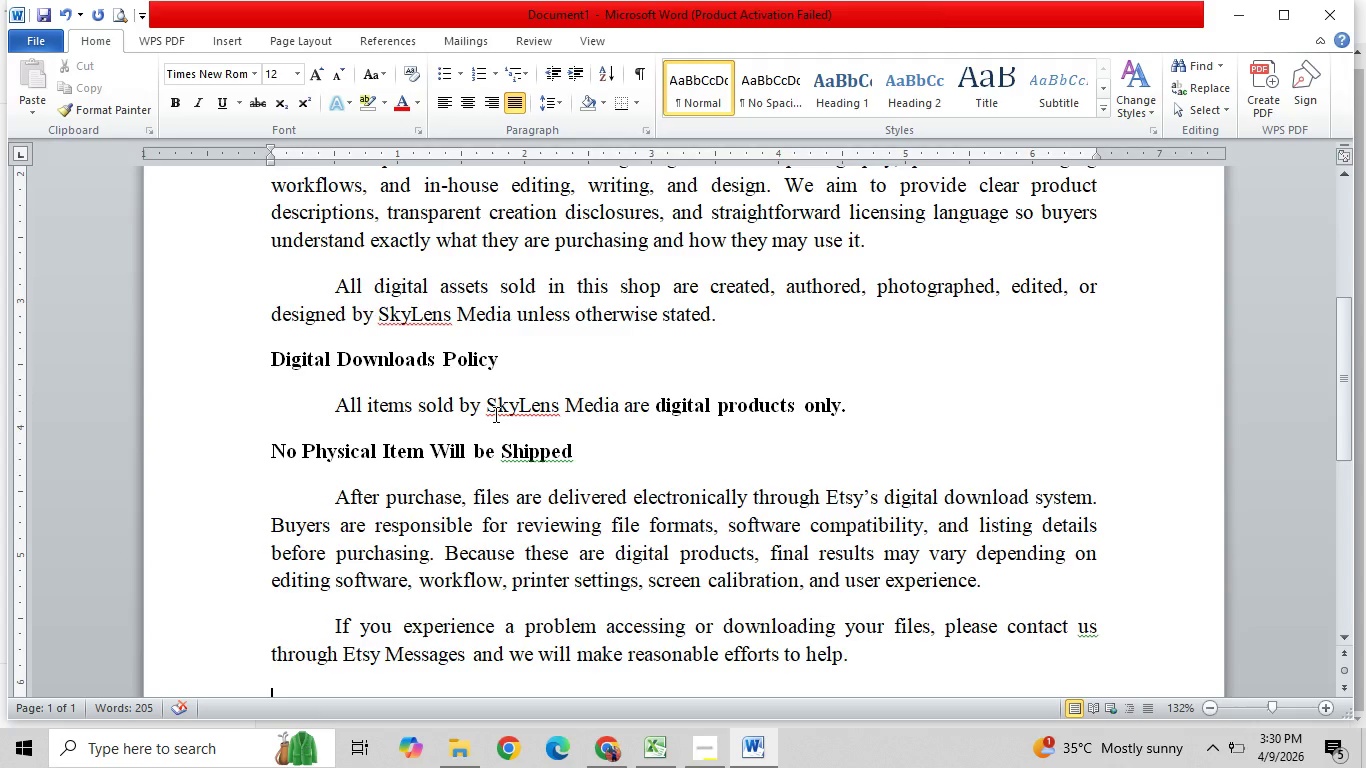 
key(Shift+ShiftLeft)
 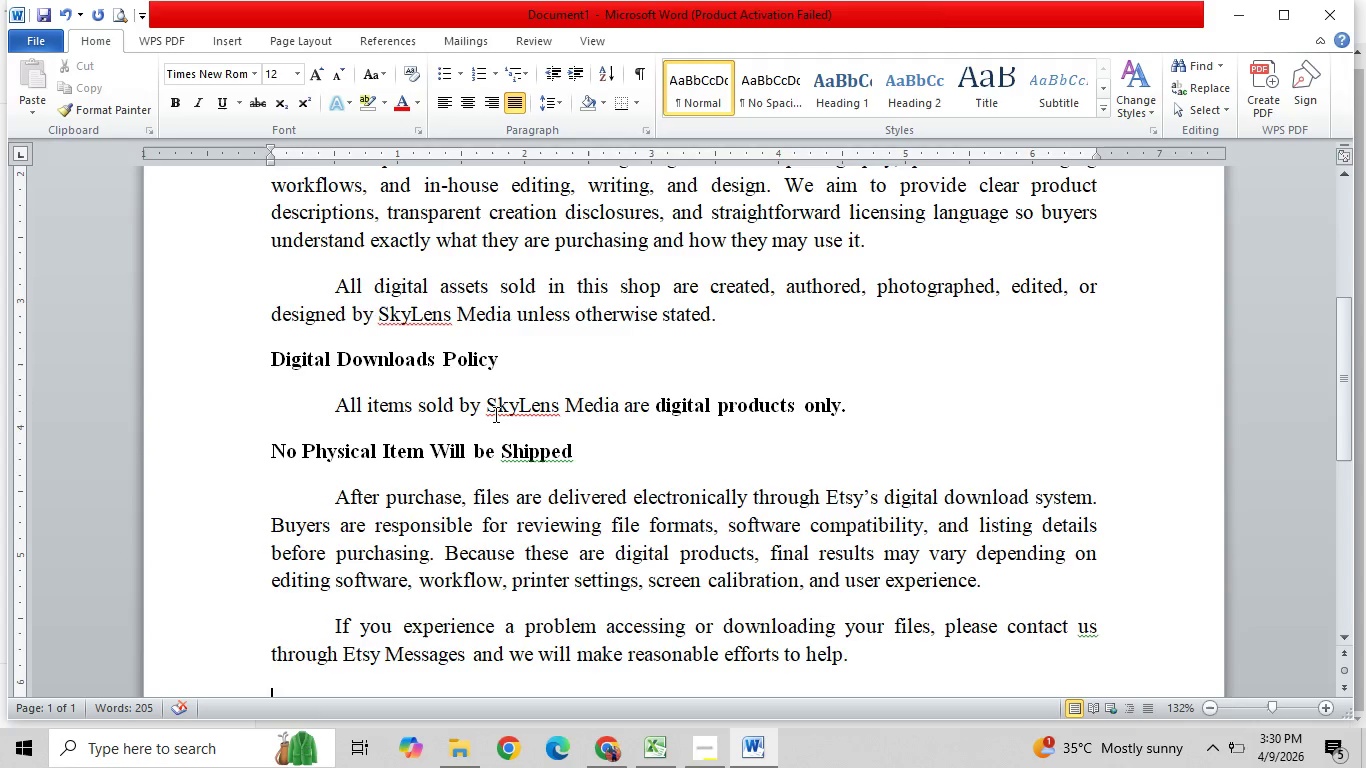 
key(Shift+ShiftLeft)
 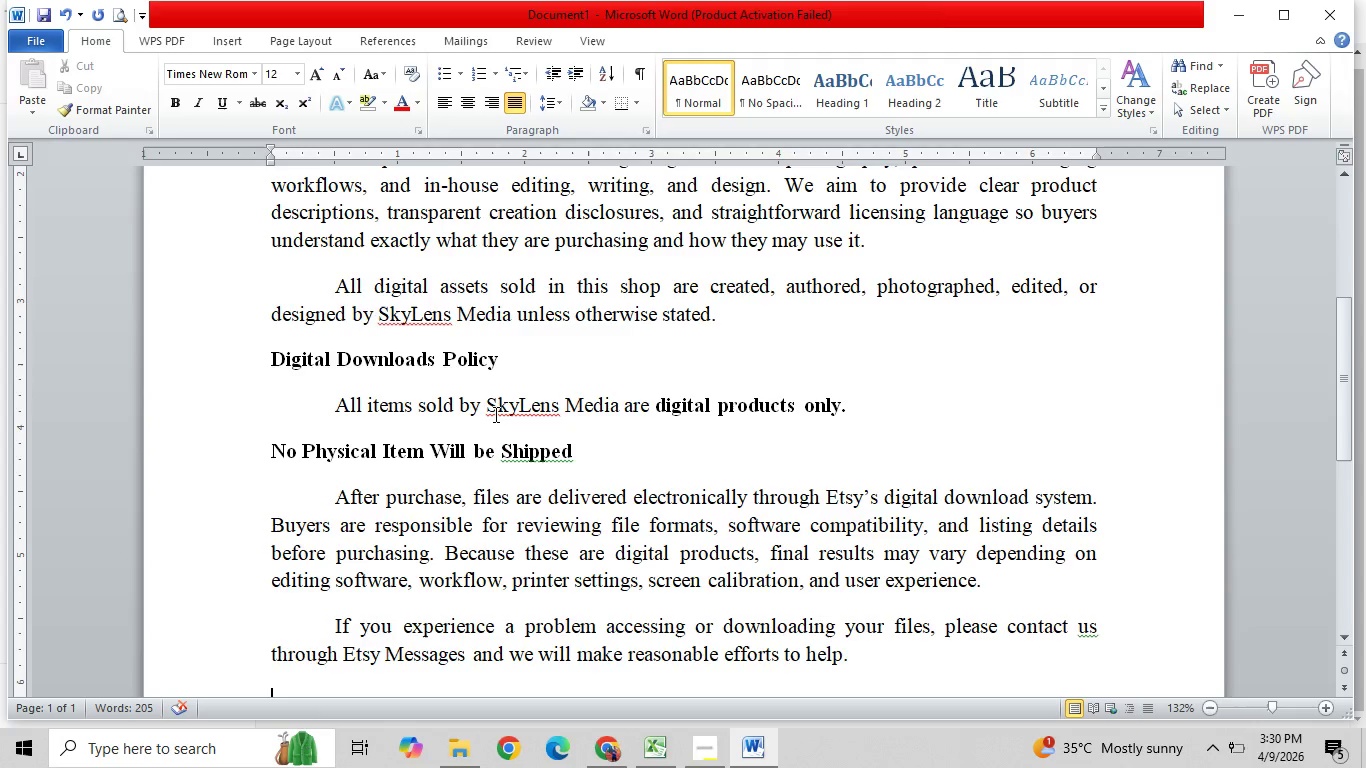 
key(Shift+CapsLock)
 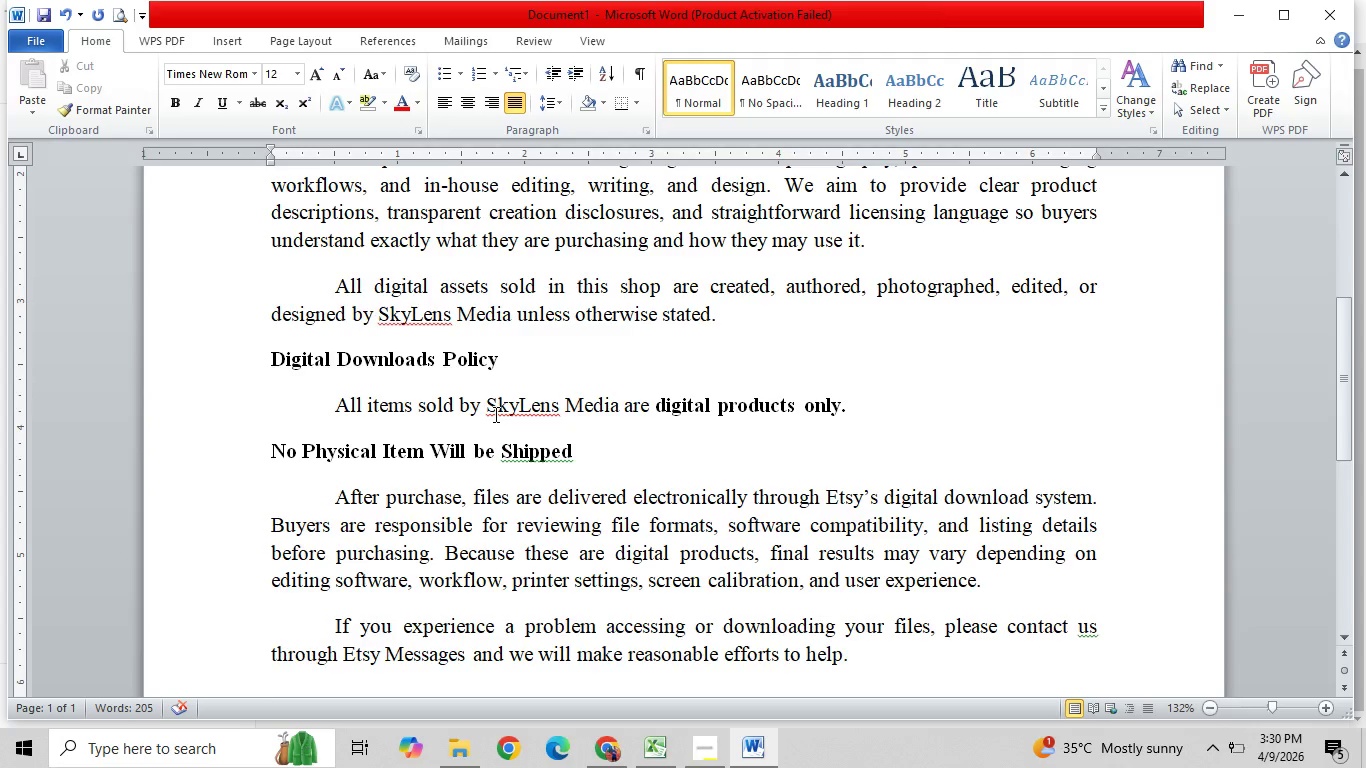 
key(Control+B)
 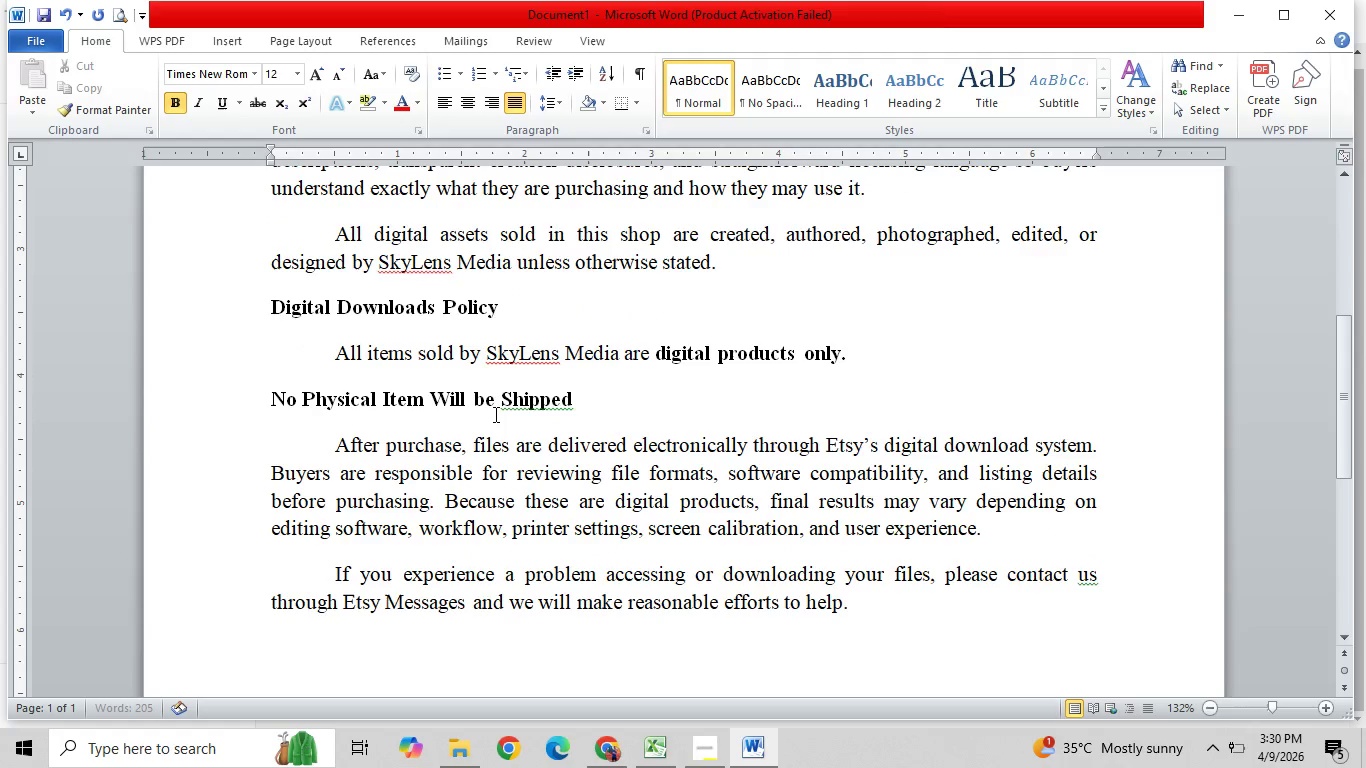 
type(Creatr)
key(Backspace)
type(ion Transparencxy)
key(Backspace)
key(Backspace)
key(Backspace)
type(cy Policy)
 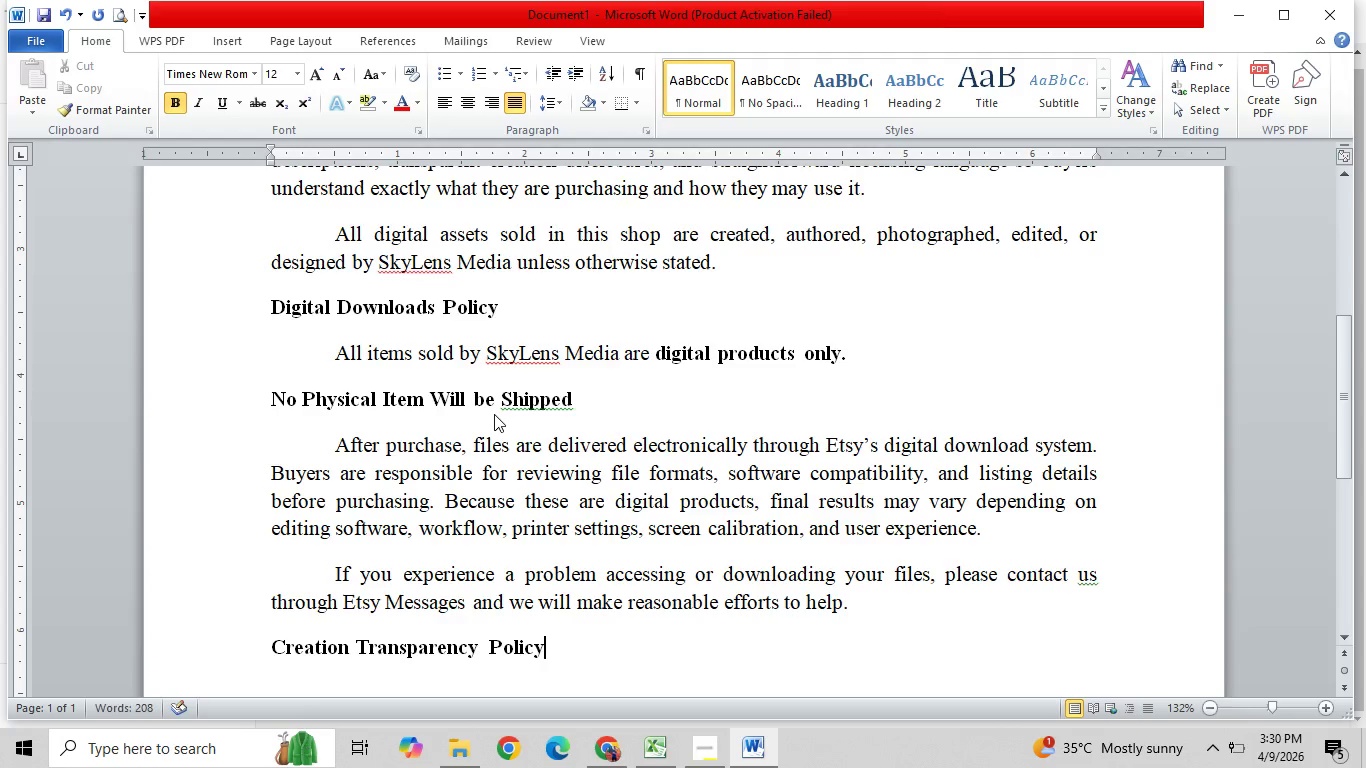 
key(Enter)
 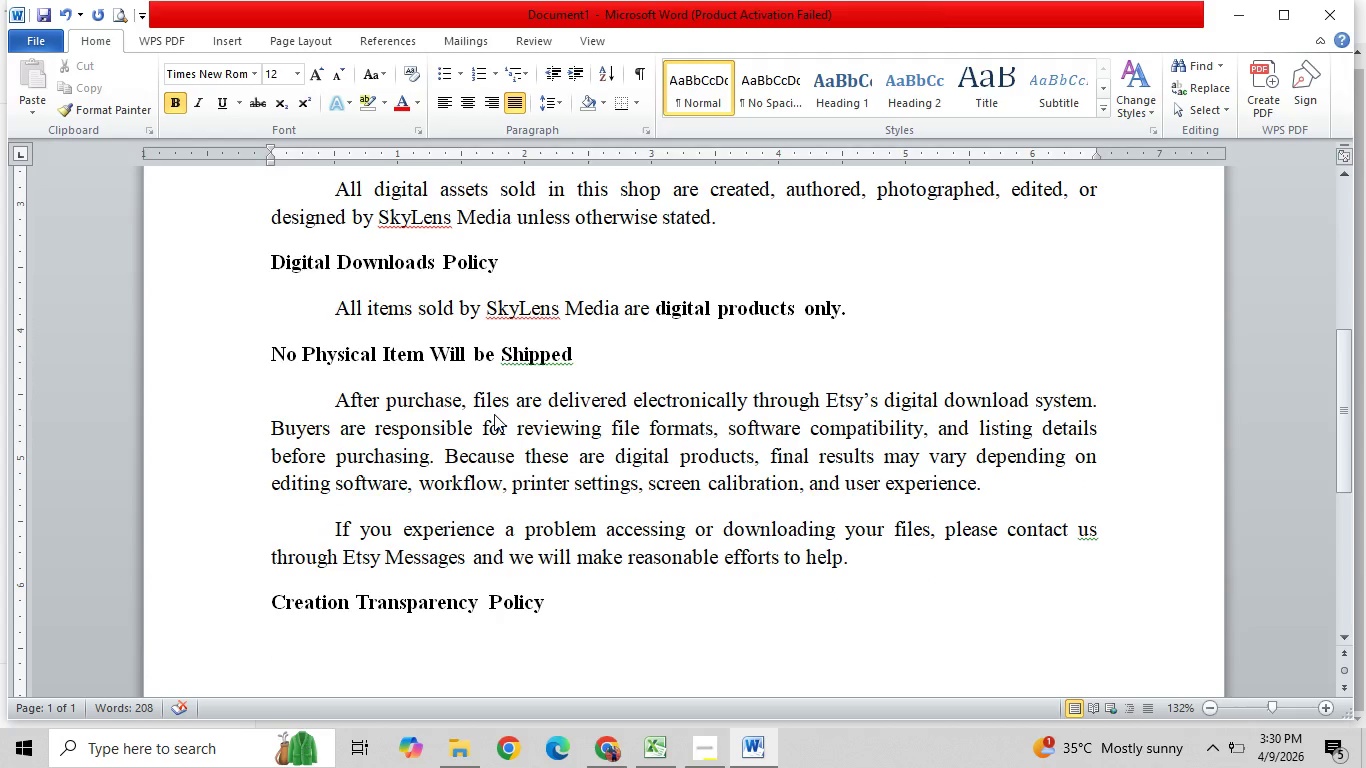 
key(Tab)
 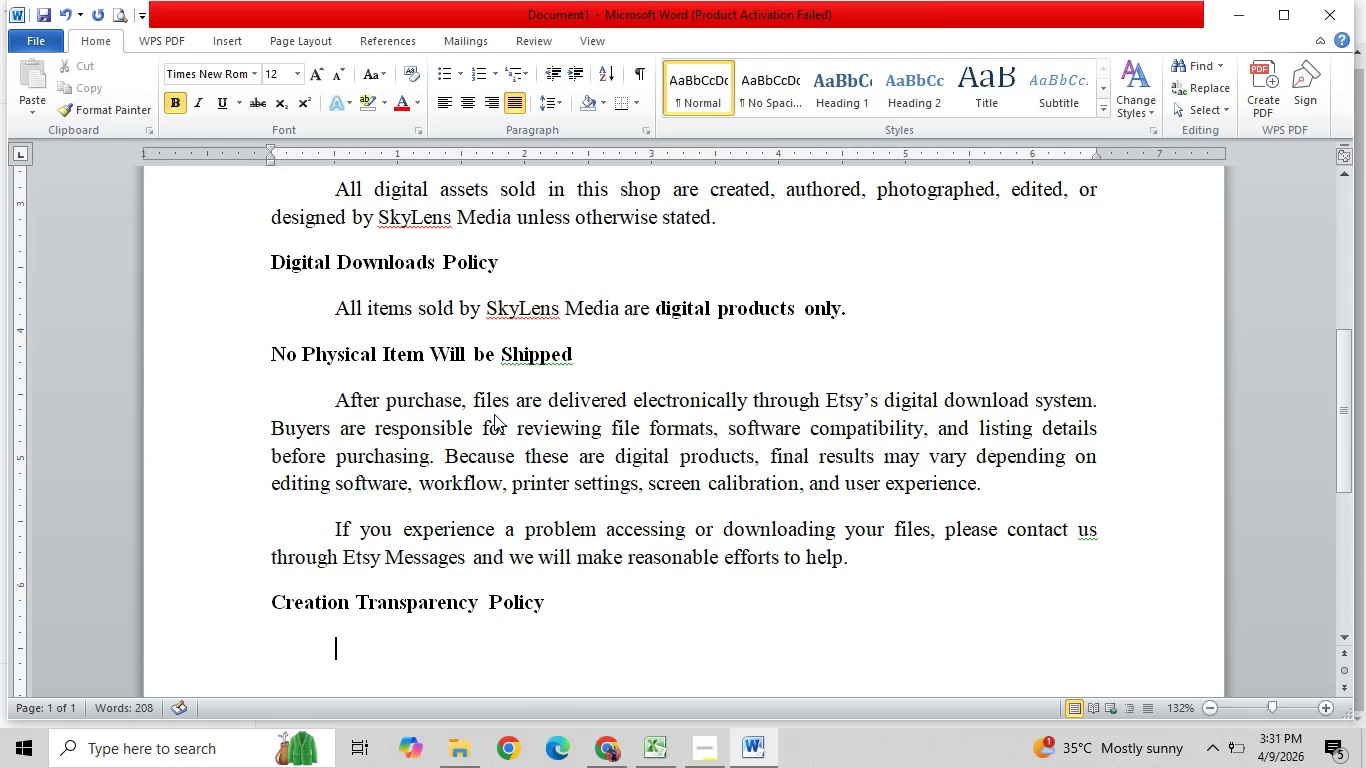 
key(Shift+S)
 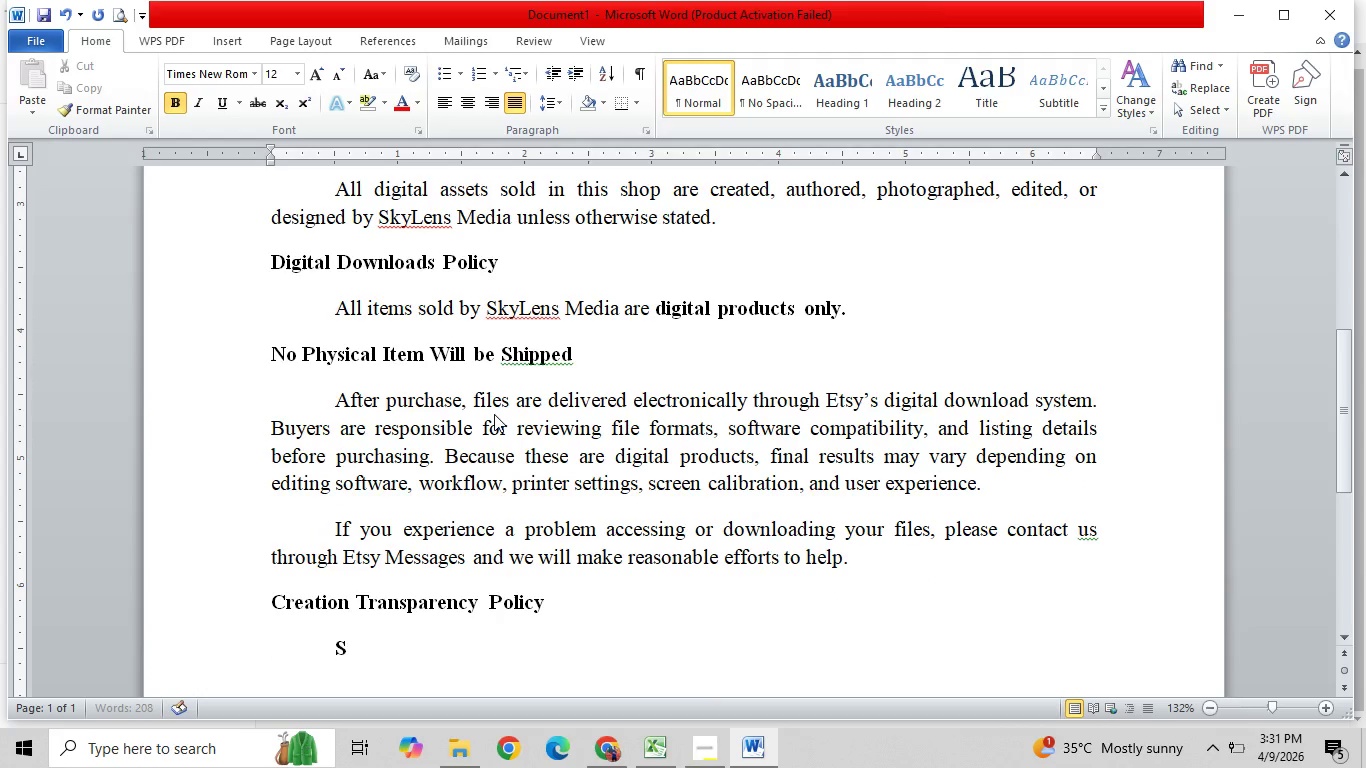 
key(Backspace)
 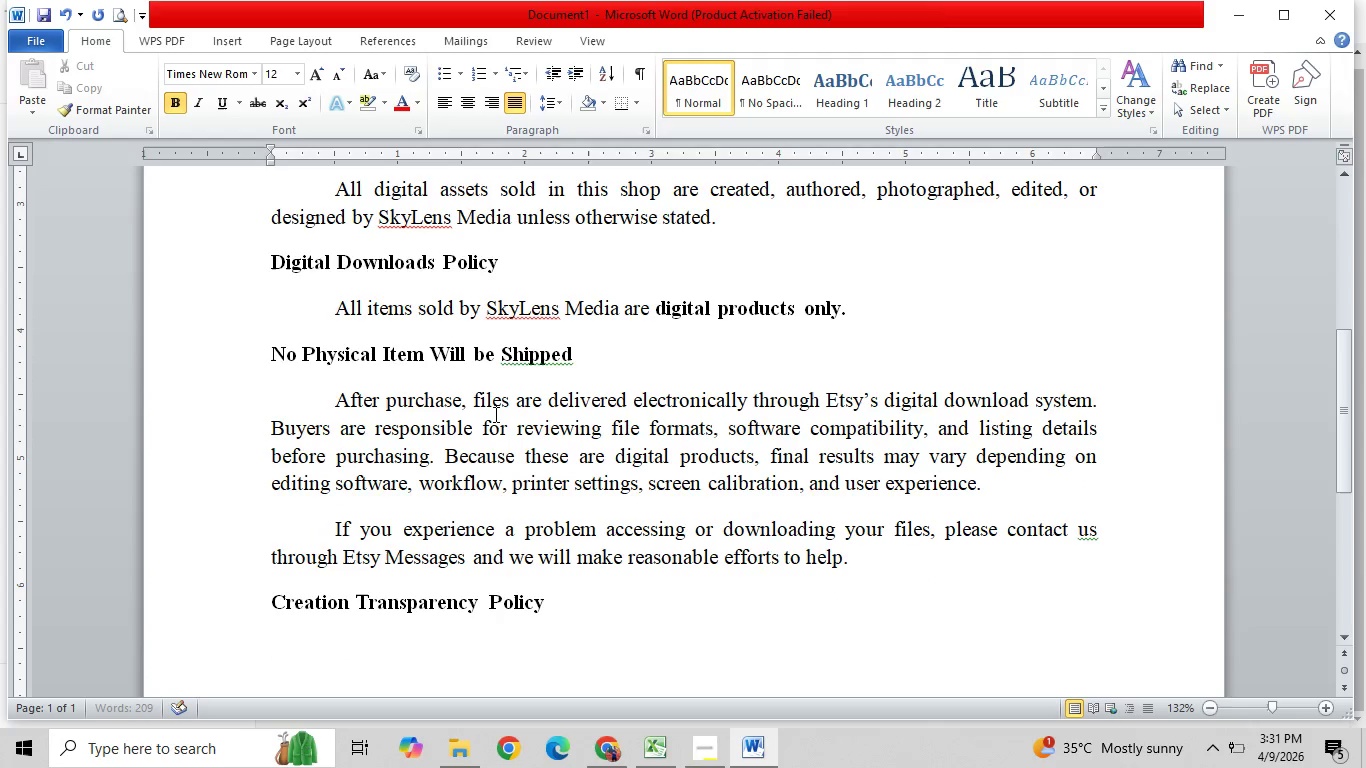 
key(Control+B)
 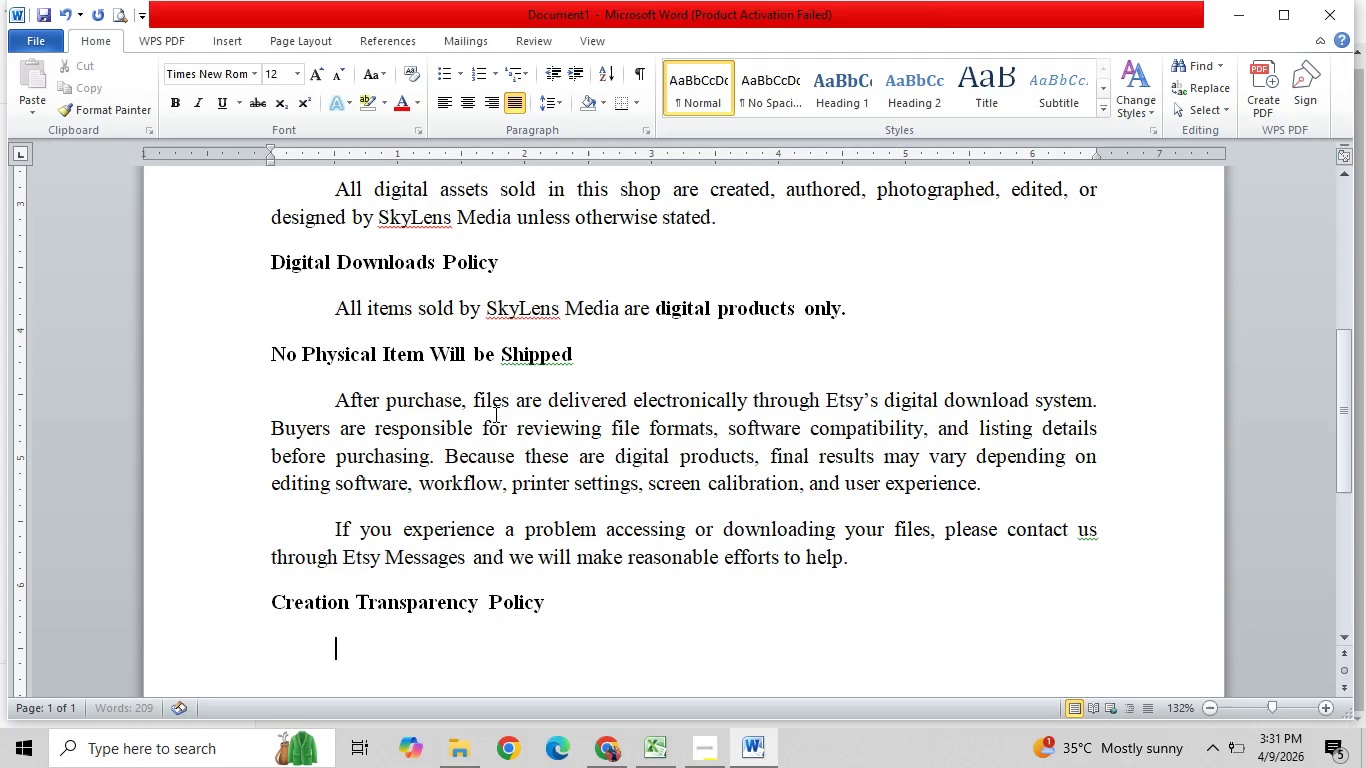 
type(Skyl)
key(Backspace)
type(Lens Media is committed to clear dischar)
key(Backspace)
key(Backspace)
key(Backspace)
type(losure)
 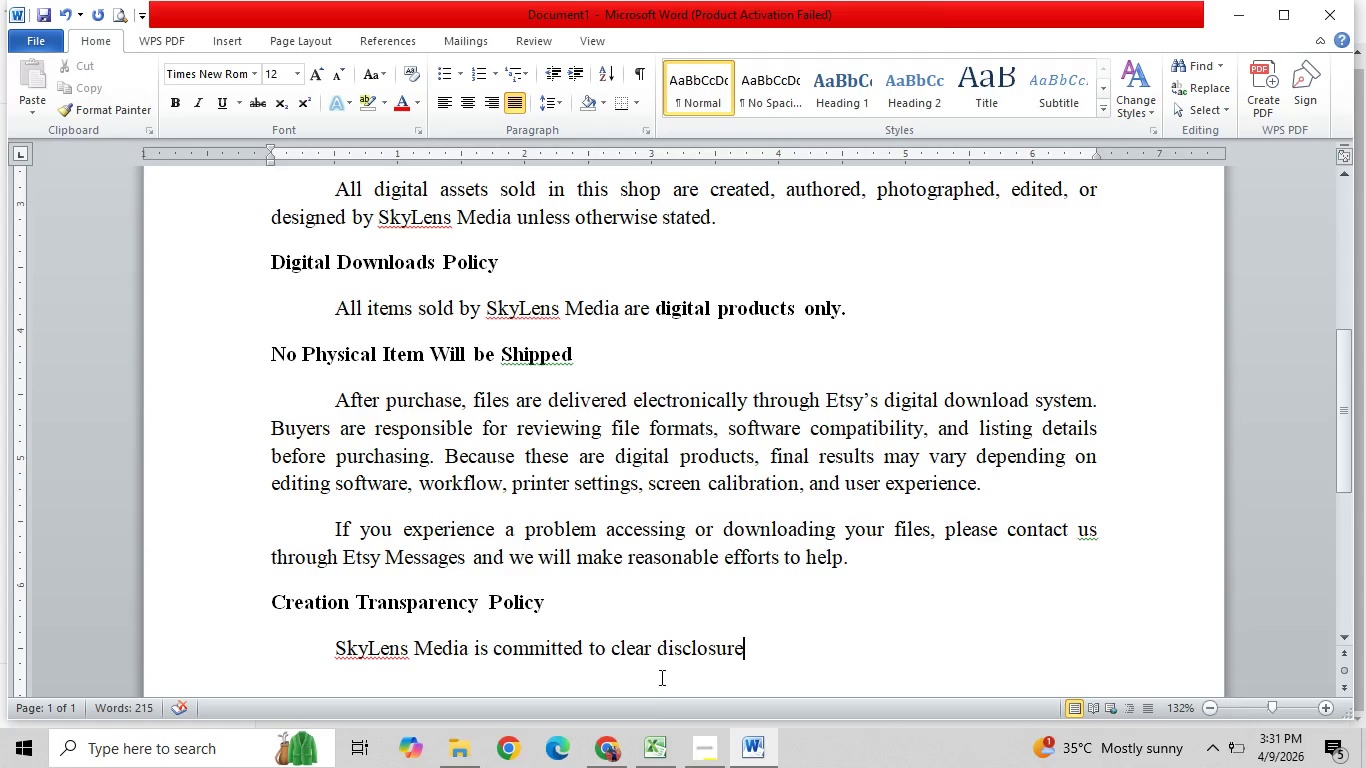 
left_click([616, 749])
 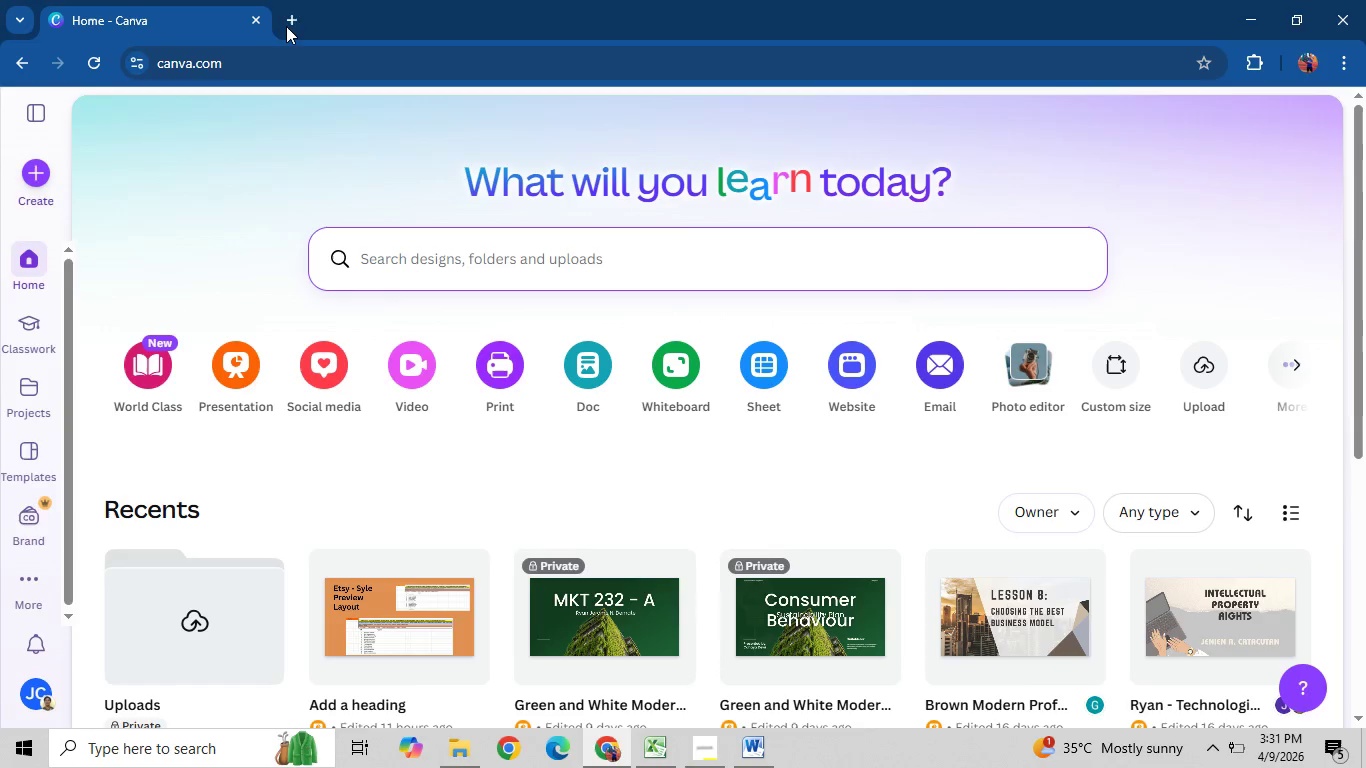 
double_click([291, 24])
 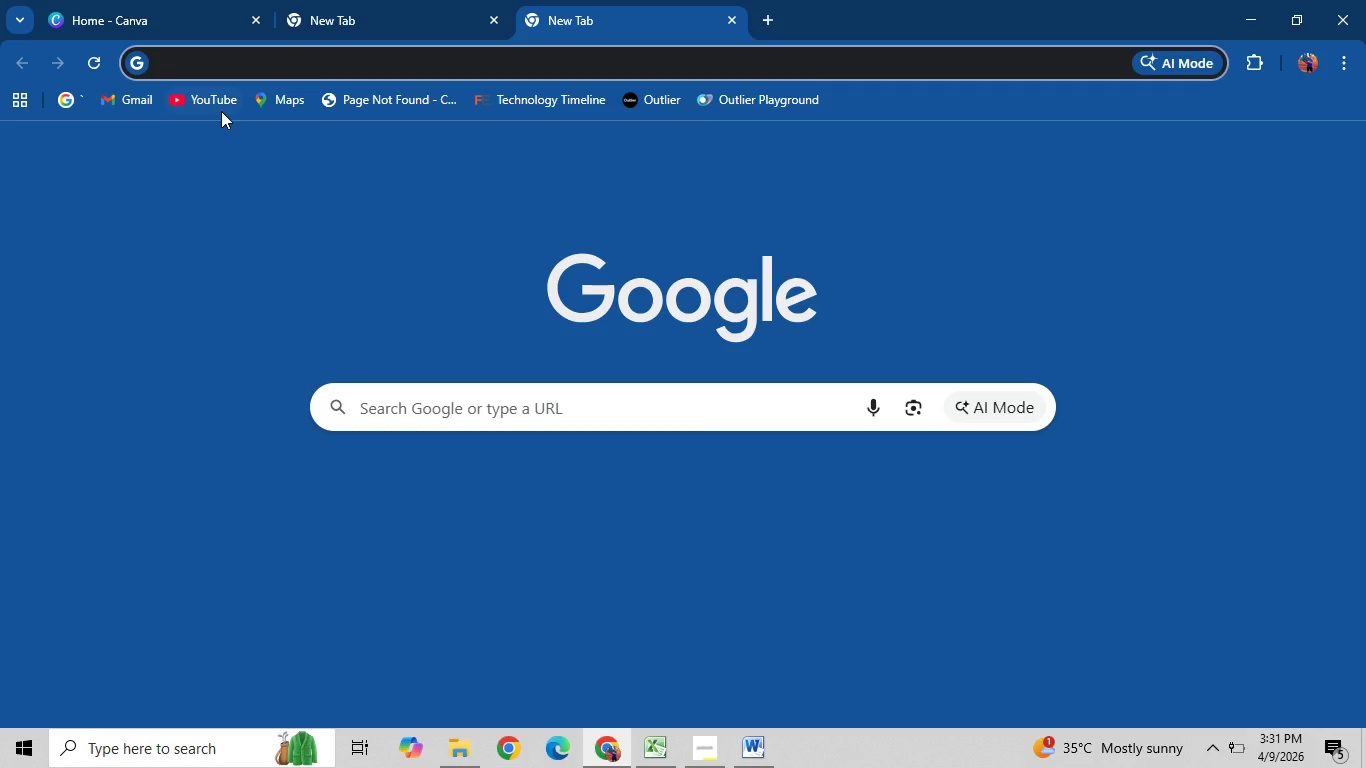 
left_click([215, 104])
 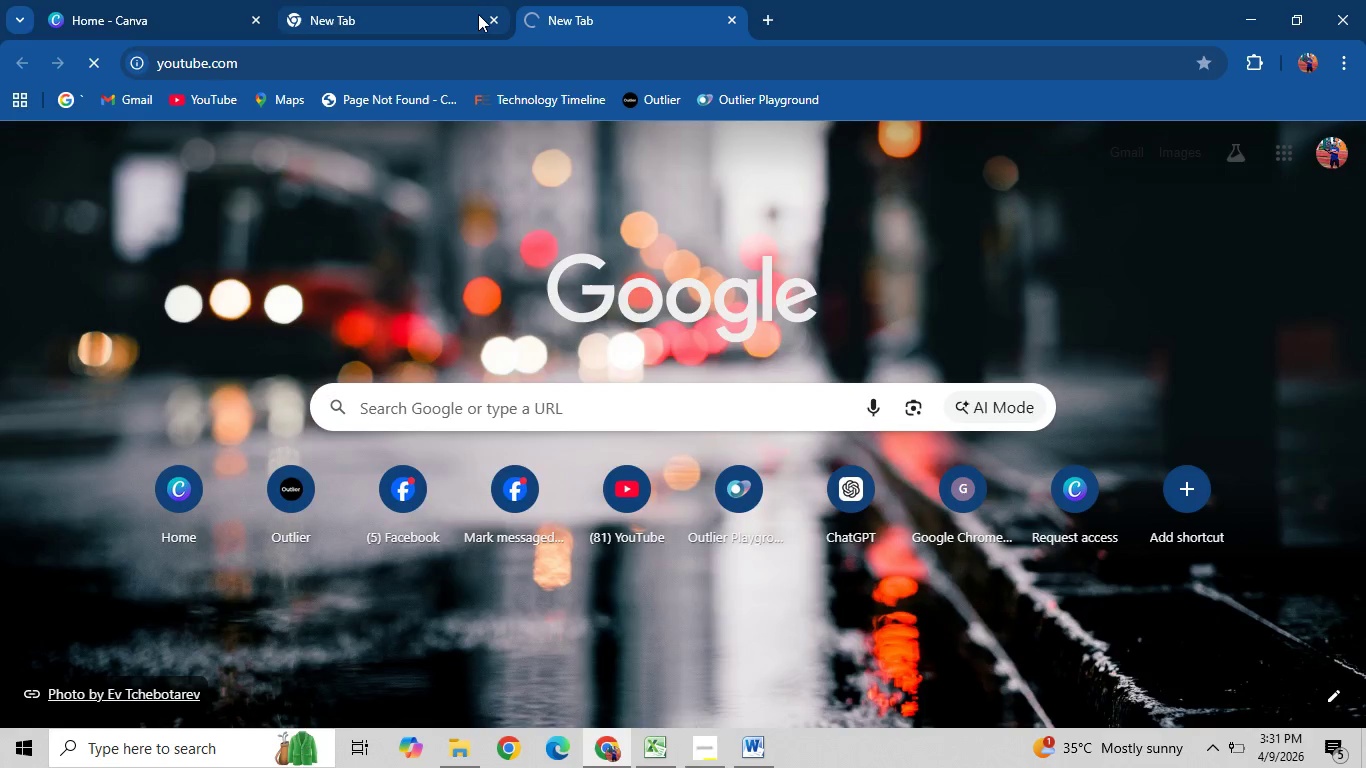 
left_click([483, 15])
 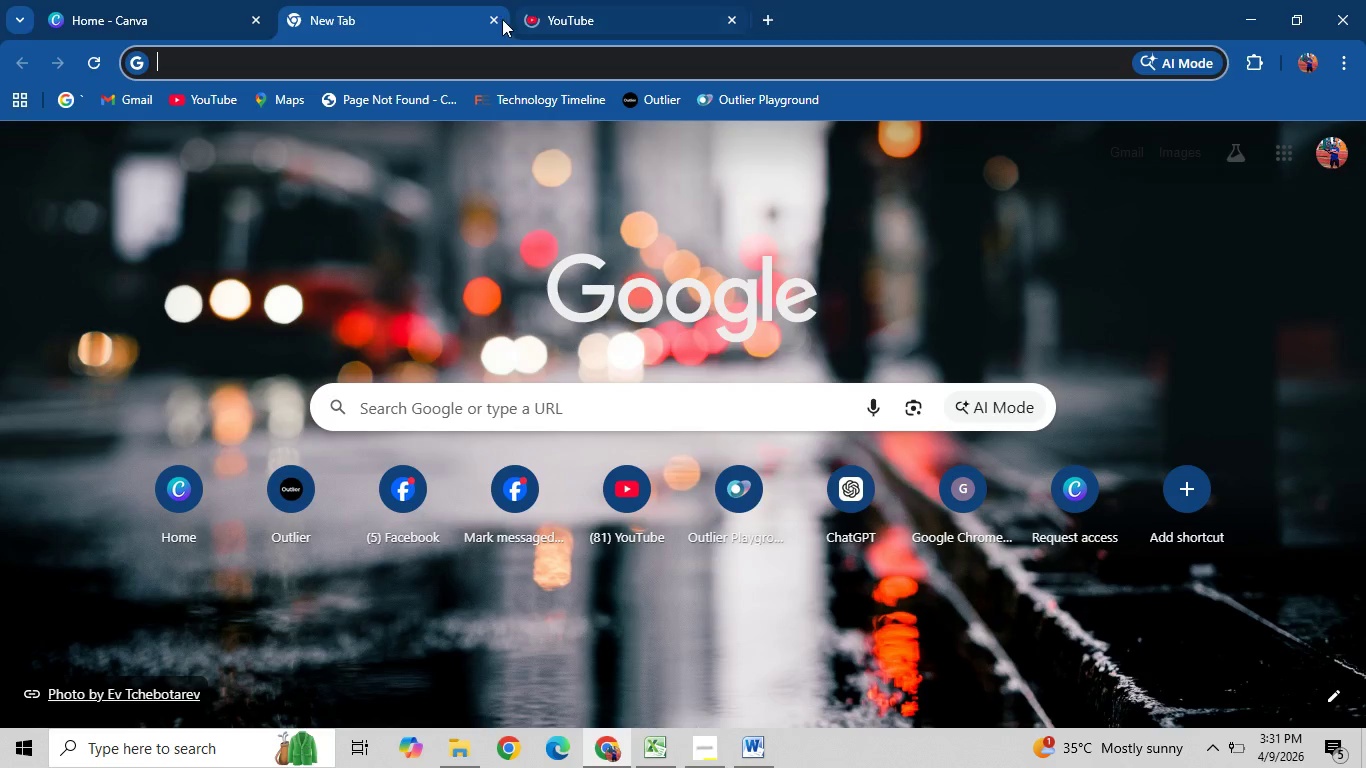 
left_click([496, 17])
 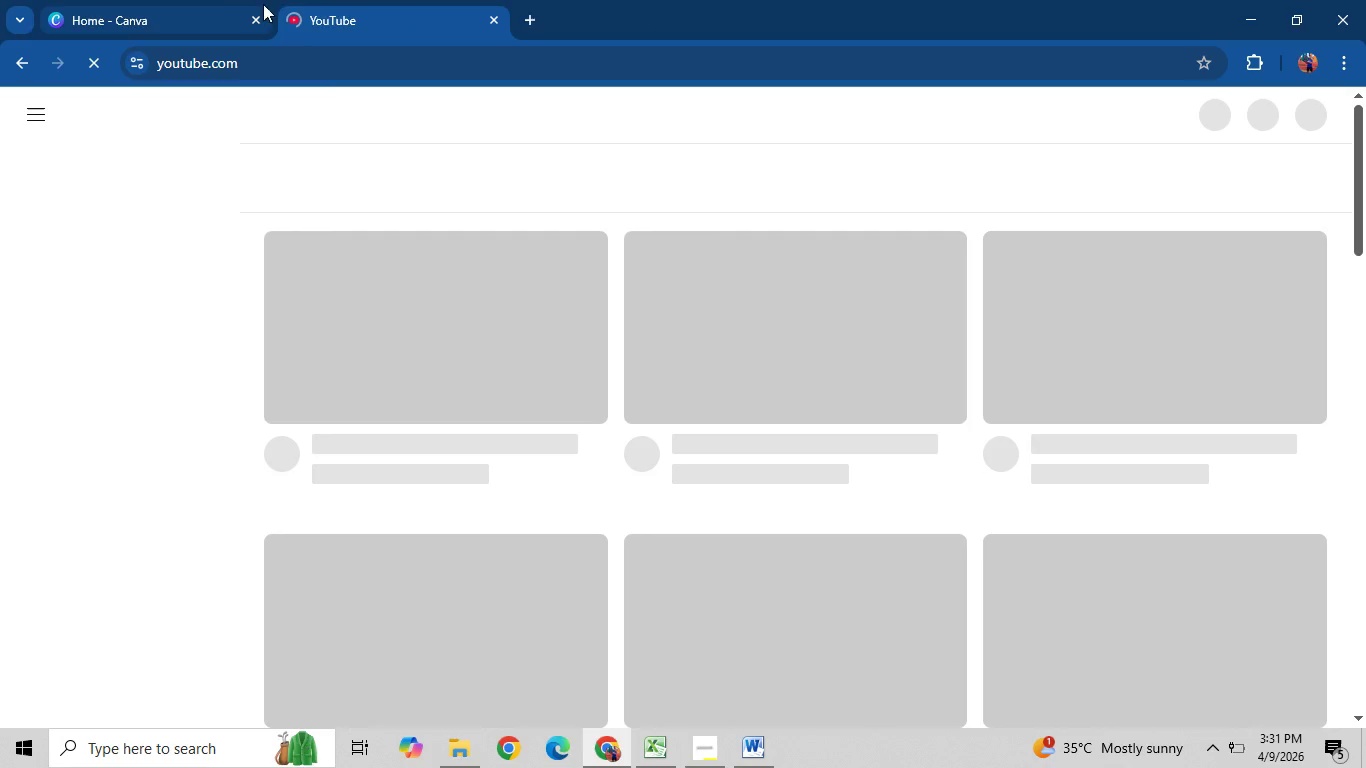 
left_click([192, 0])
 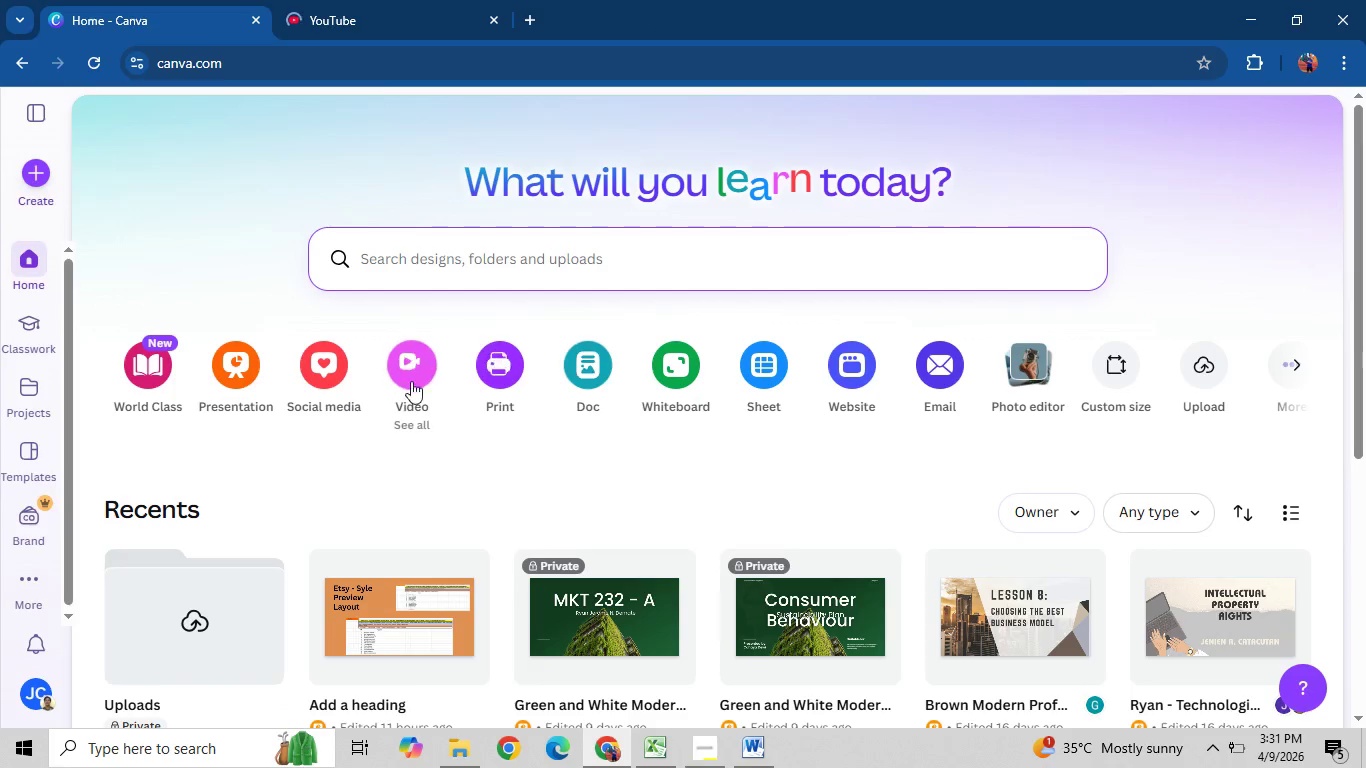 
left_click([475, 250])
 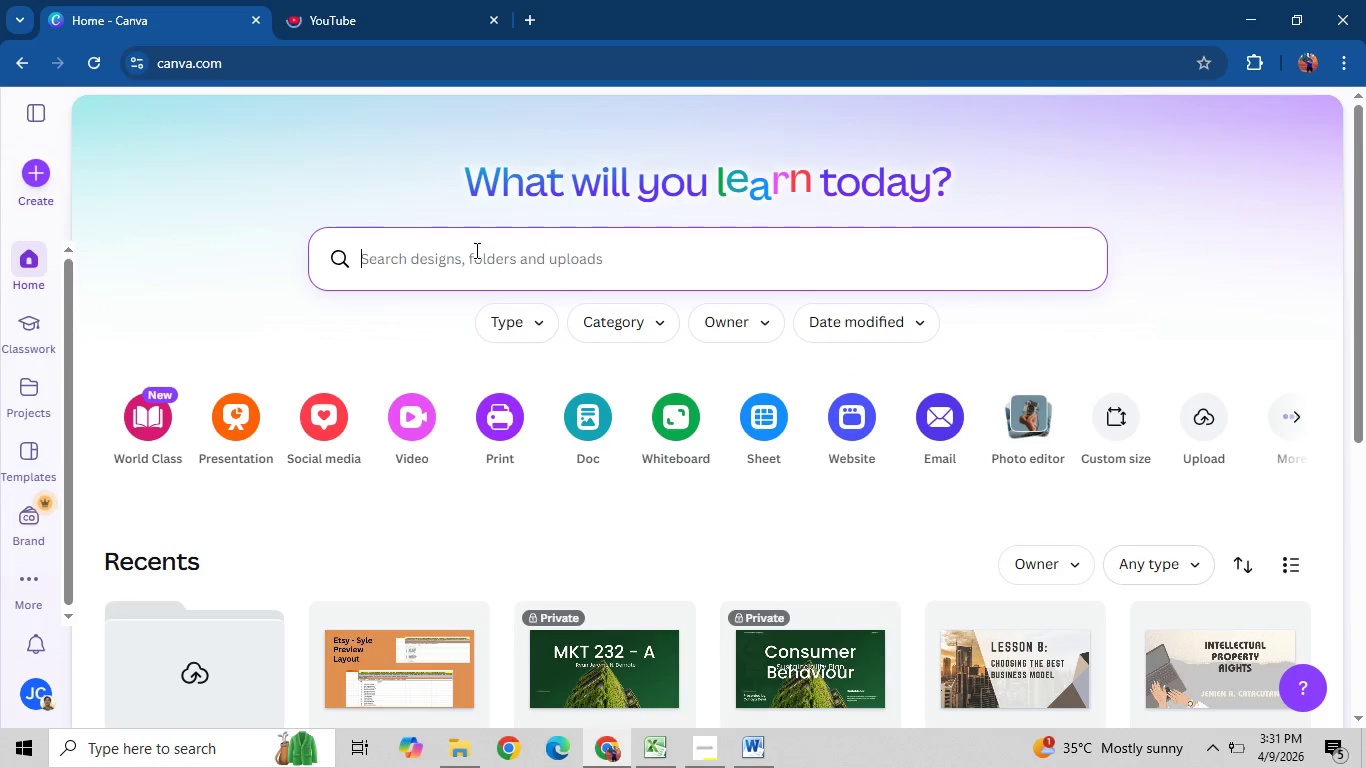 
type(Etsy)
 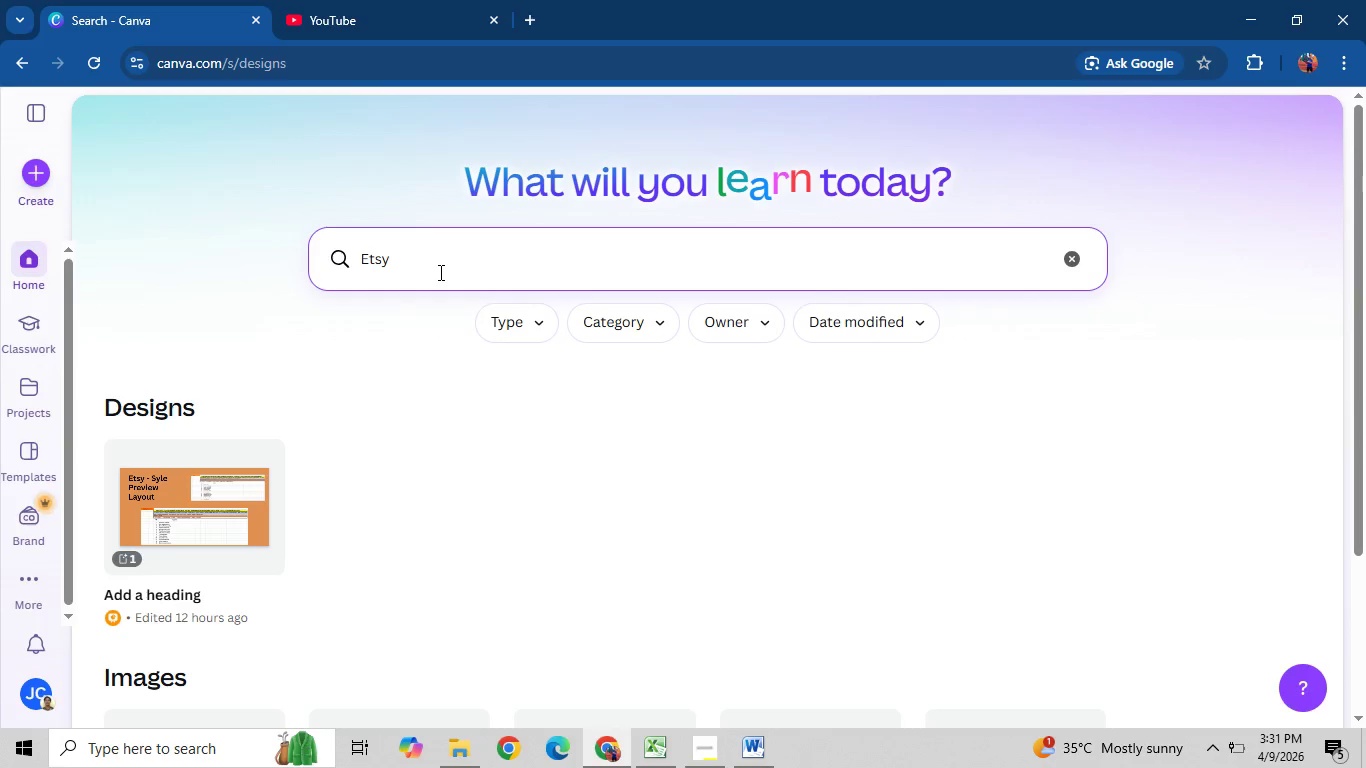 
wait(8.97)
 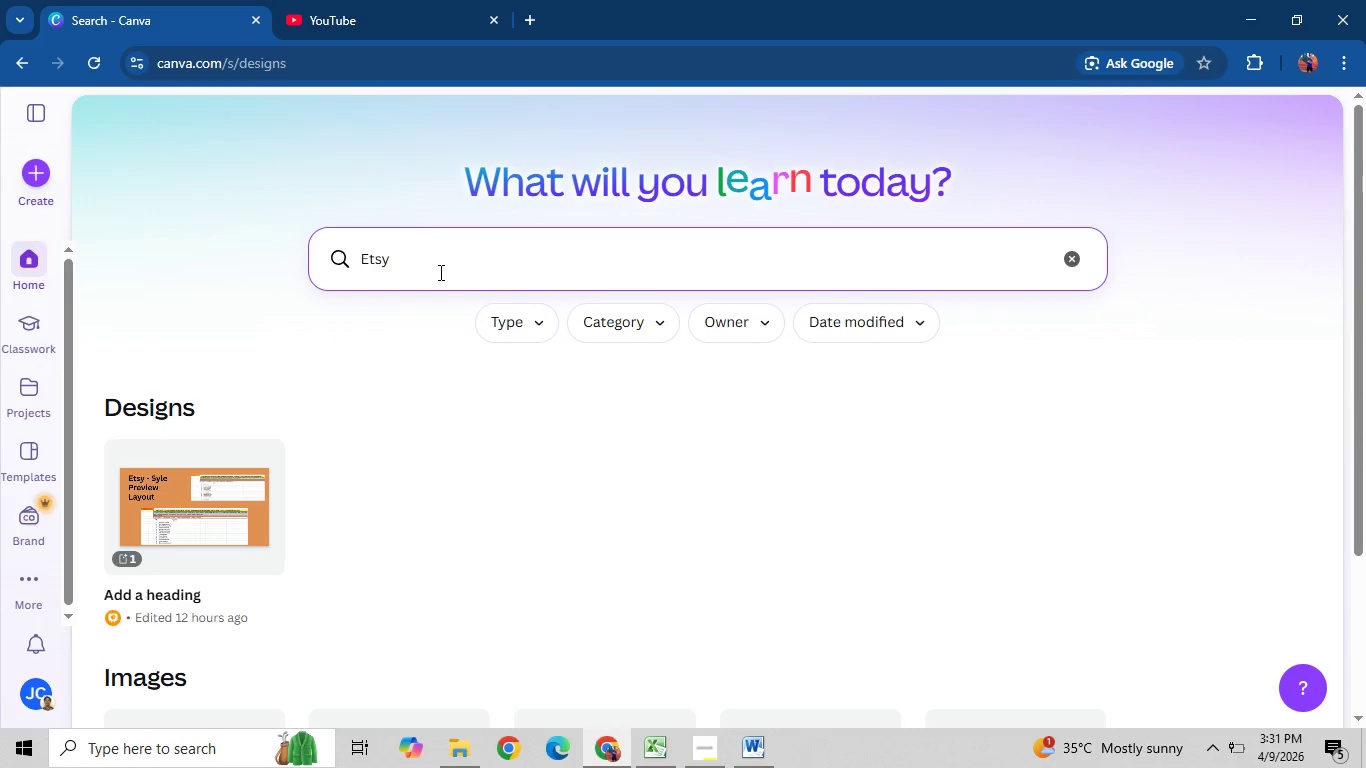 
scroll: coordinate [438, 438], scroll_direction: down, amount: 4.0
 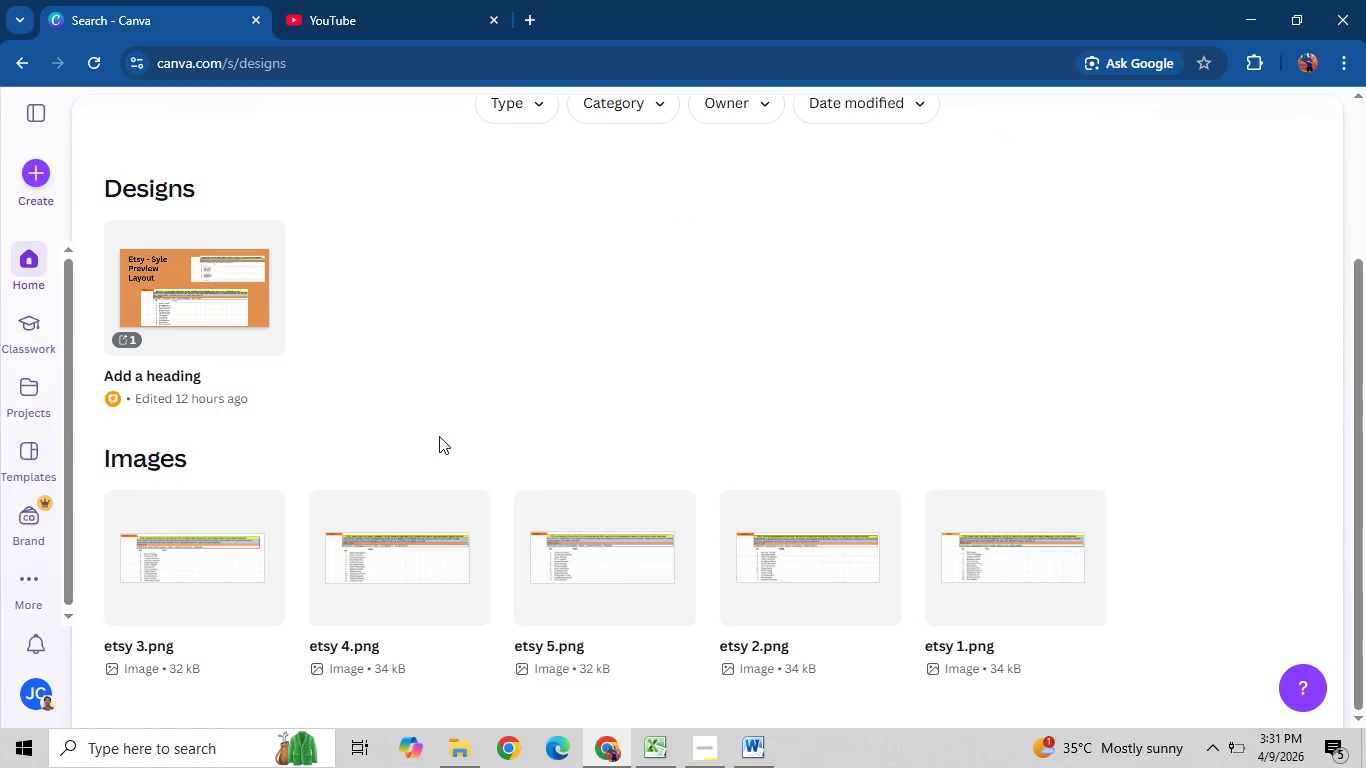 
scroll: coordinate [439, 436], scroll_direction: up, amount: 2.0
 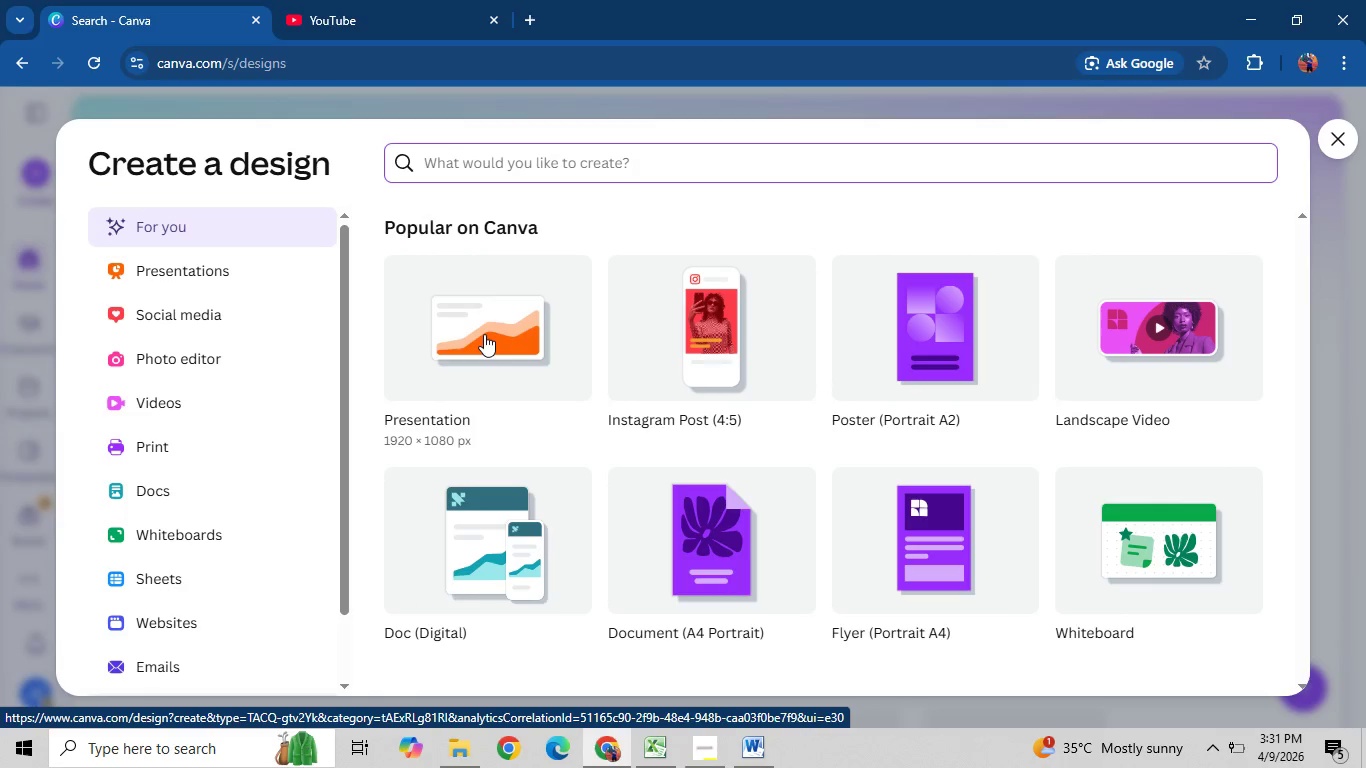 
wait(10.61)
 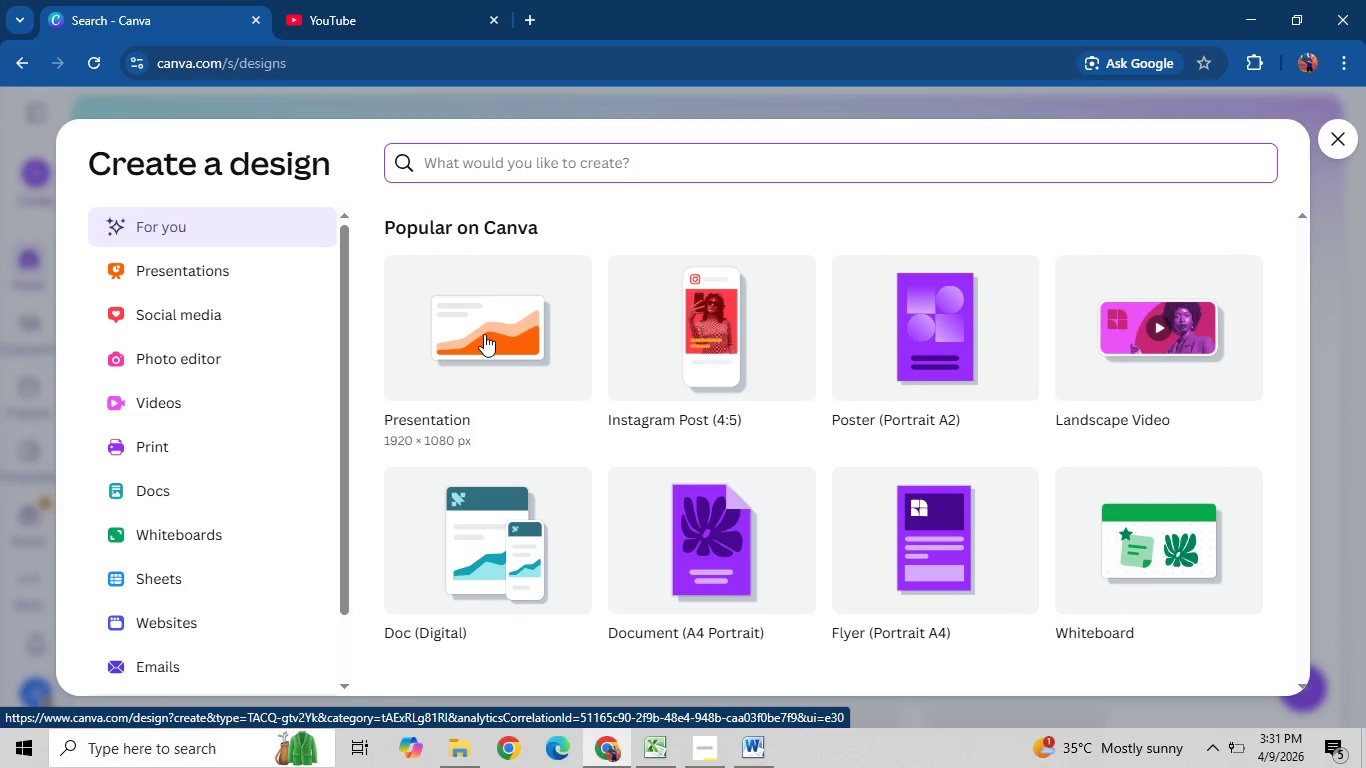 
scroll: coordinate [1288, 455], scroll_direction: down, amount: 3.0
 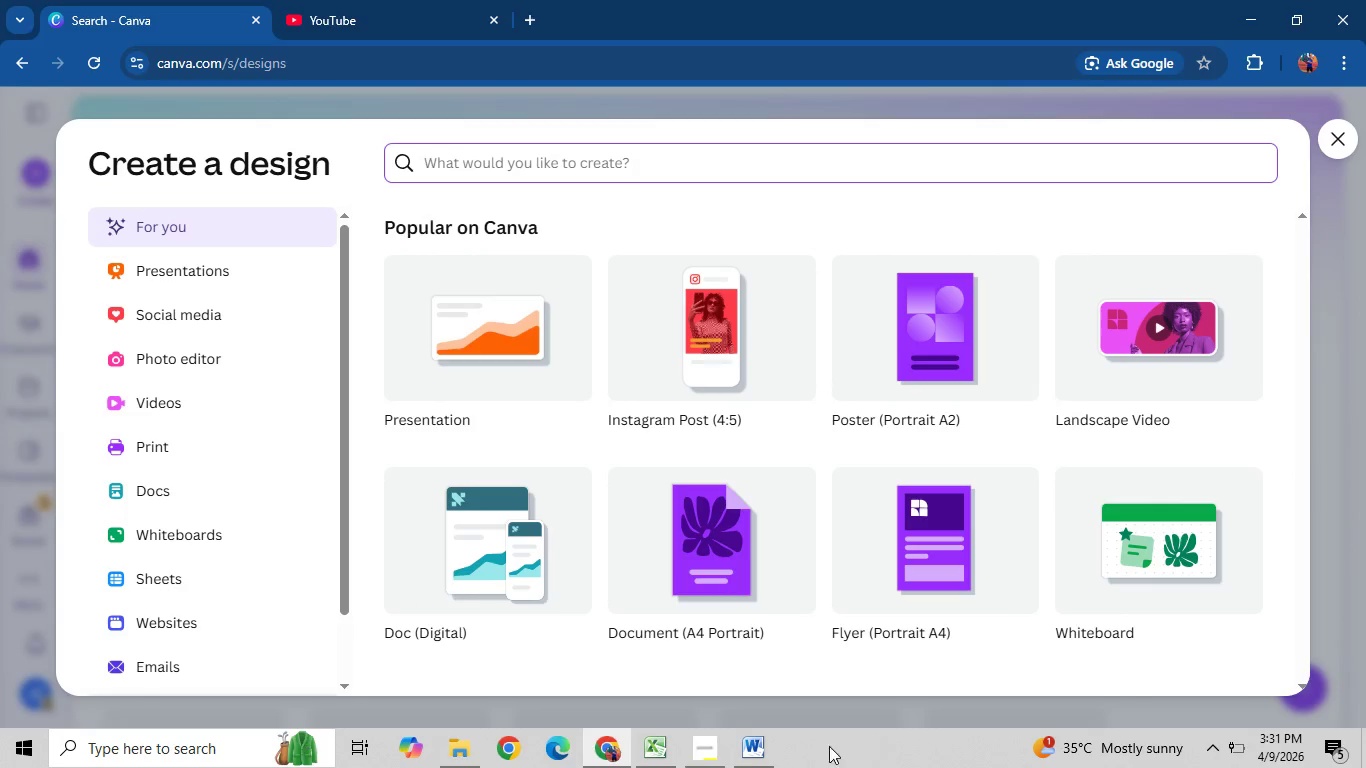 
left_click([694, 742])
 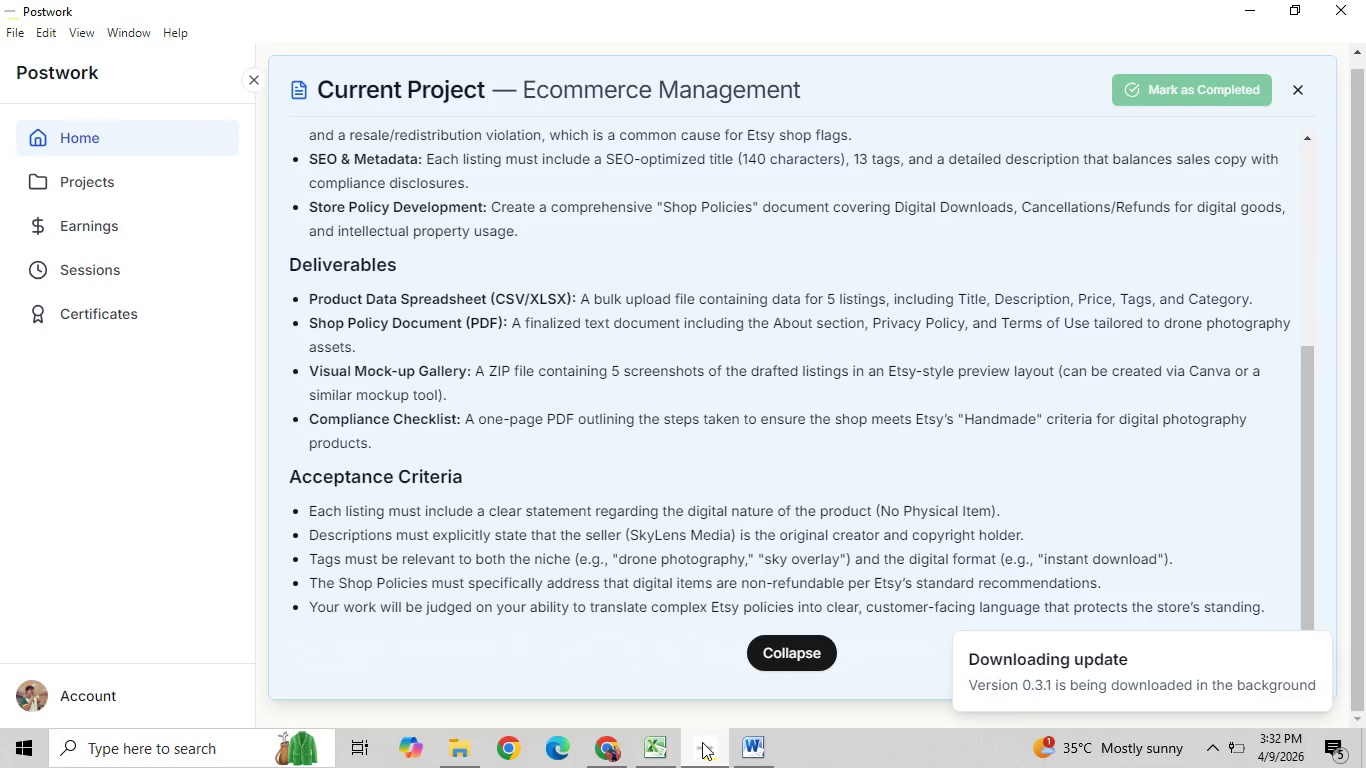 
wait(8.41)
 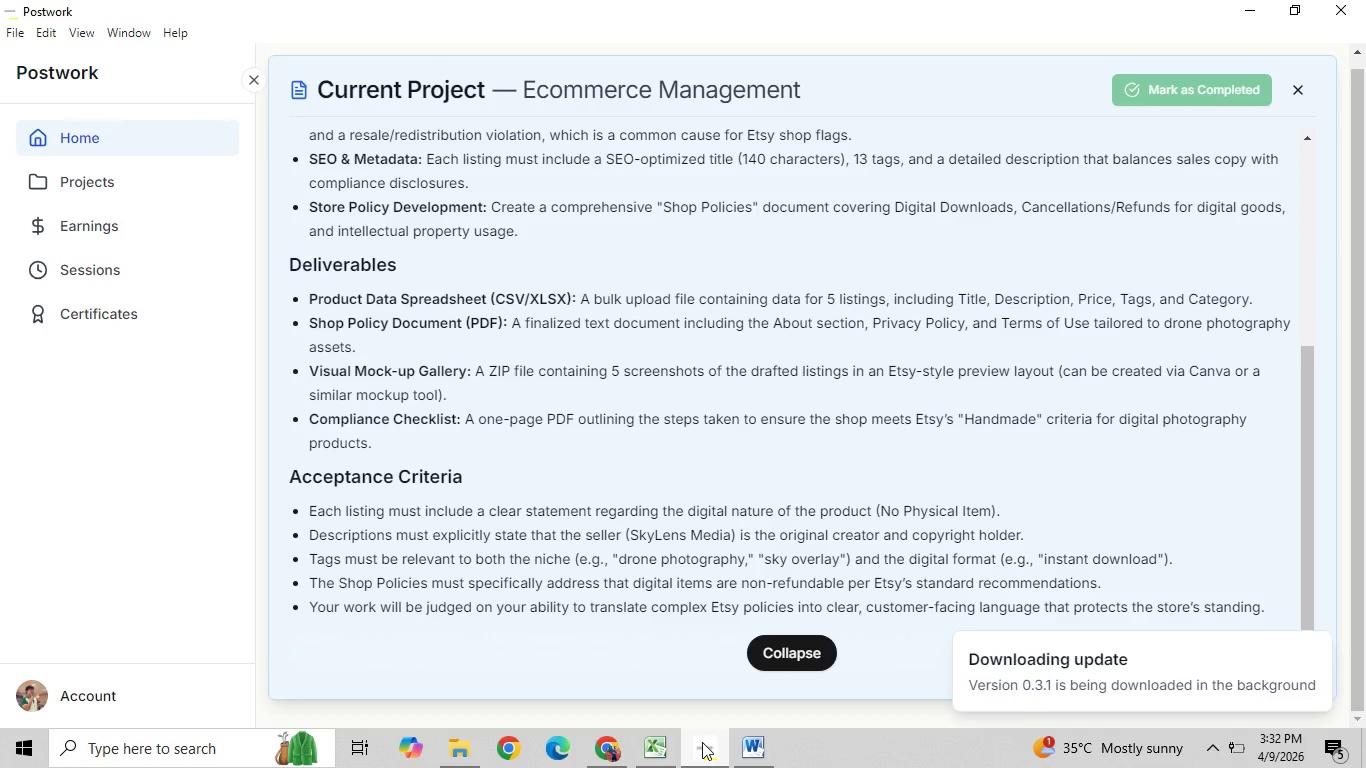 
scroll: coordinate [682, 538], scroll_direction: down, amount: 2.0
 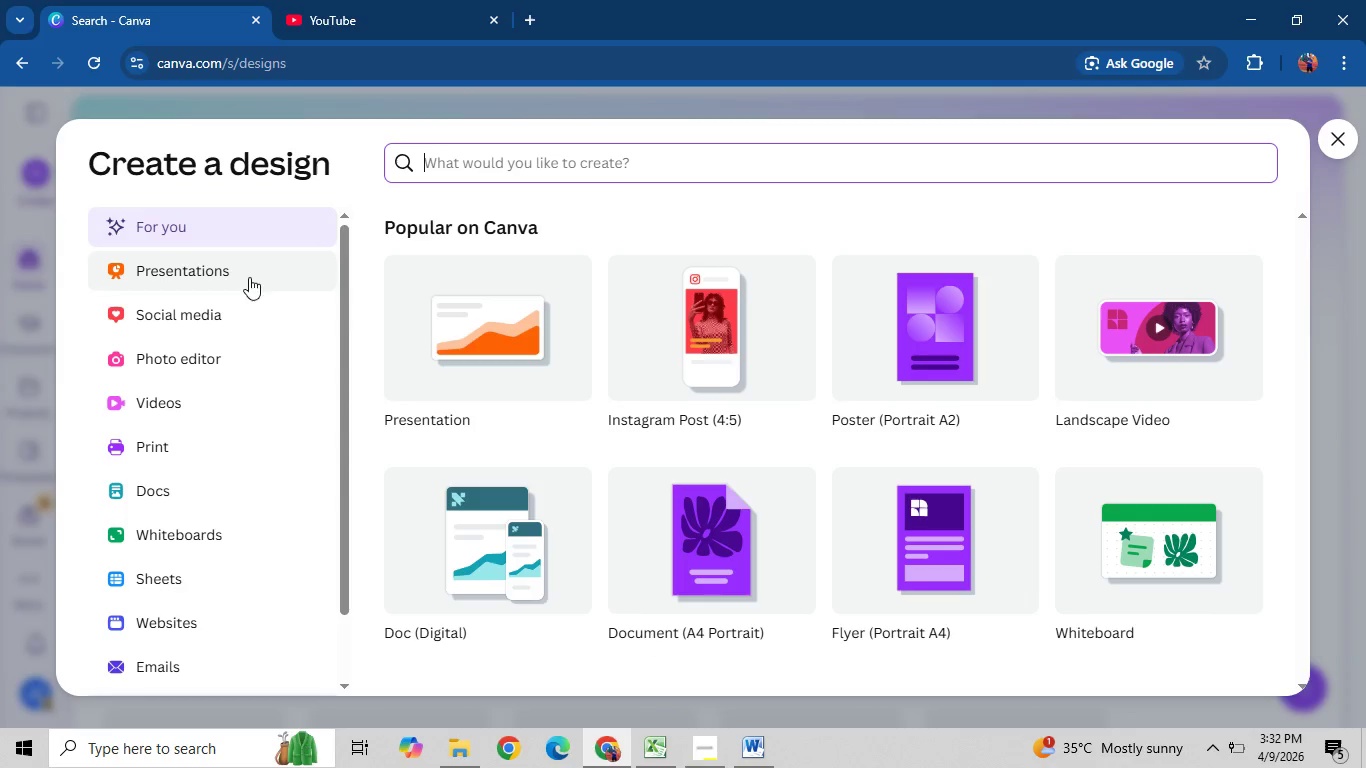 
left_click([255, 357])
 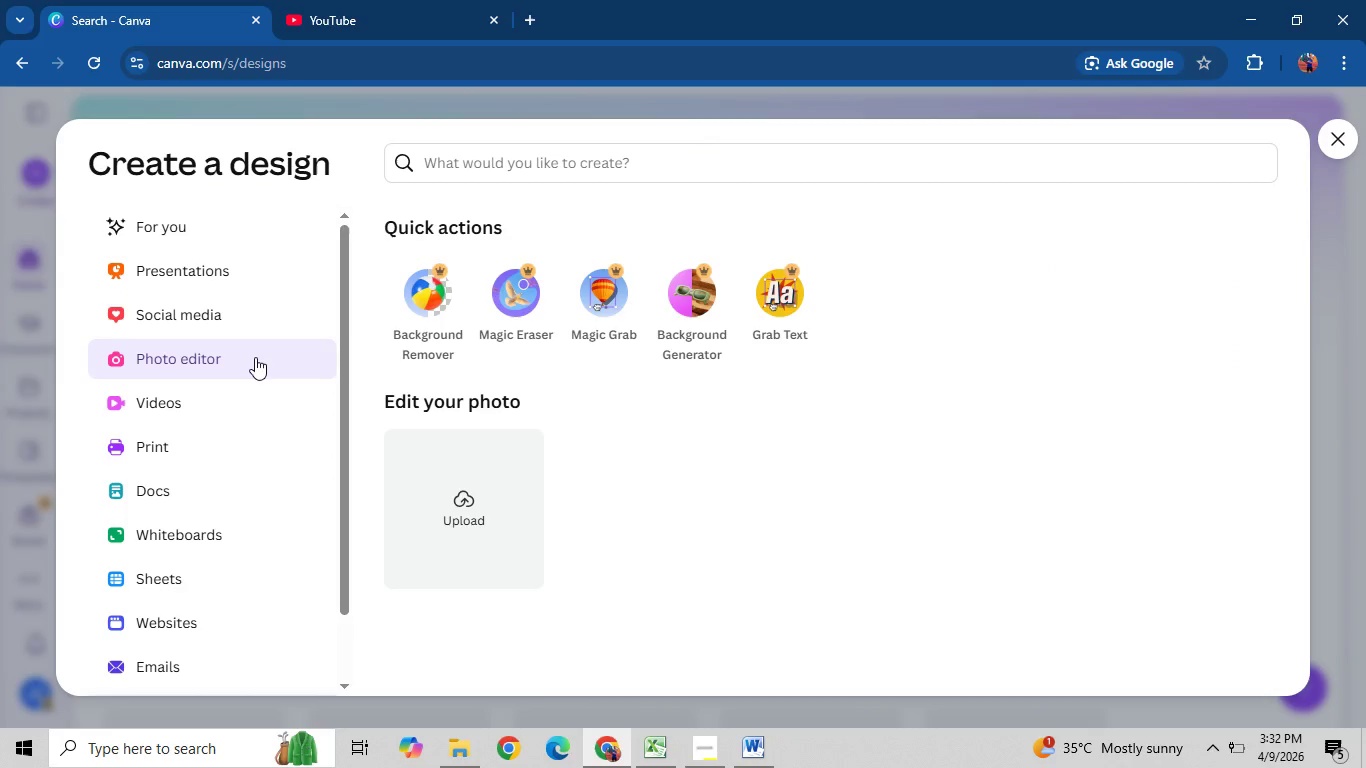 
scroll: coordinate [614, 450], scroll_direction: down, amount: 1.0
 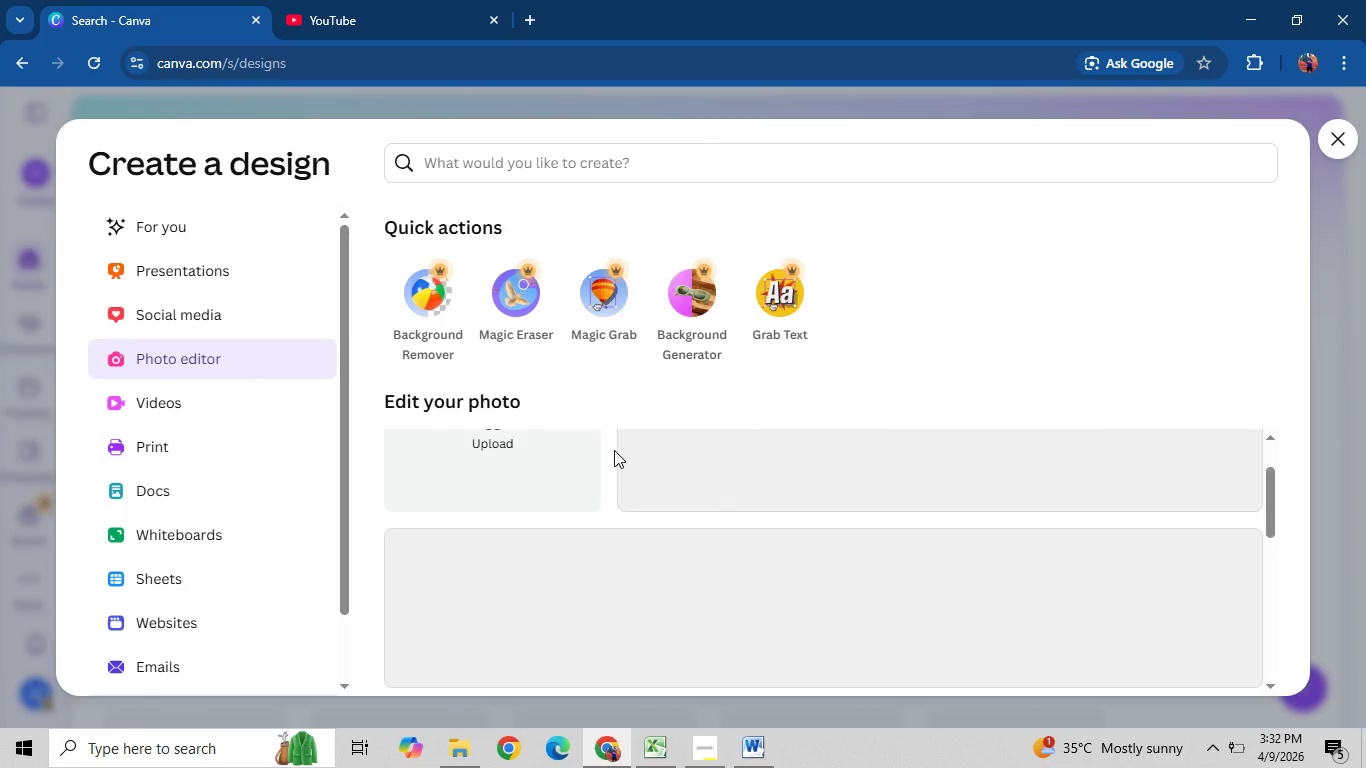 
scroll: coordinate [601, 455], scroll_direction: up, amount: 5.0
 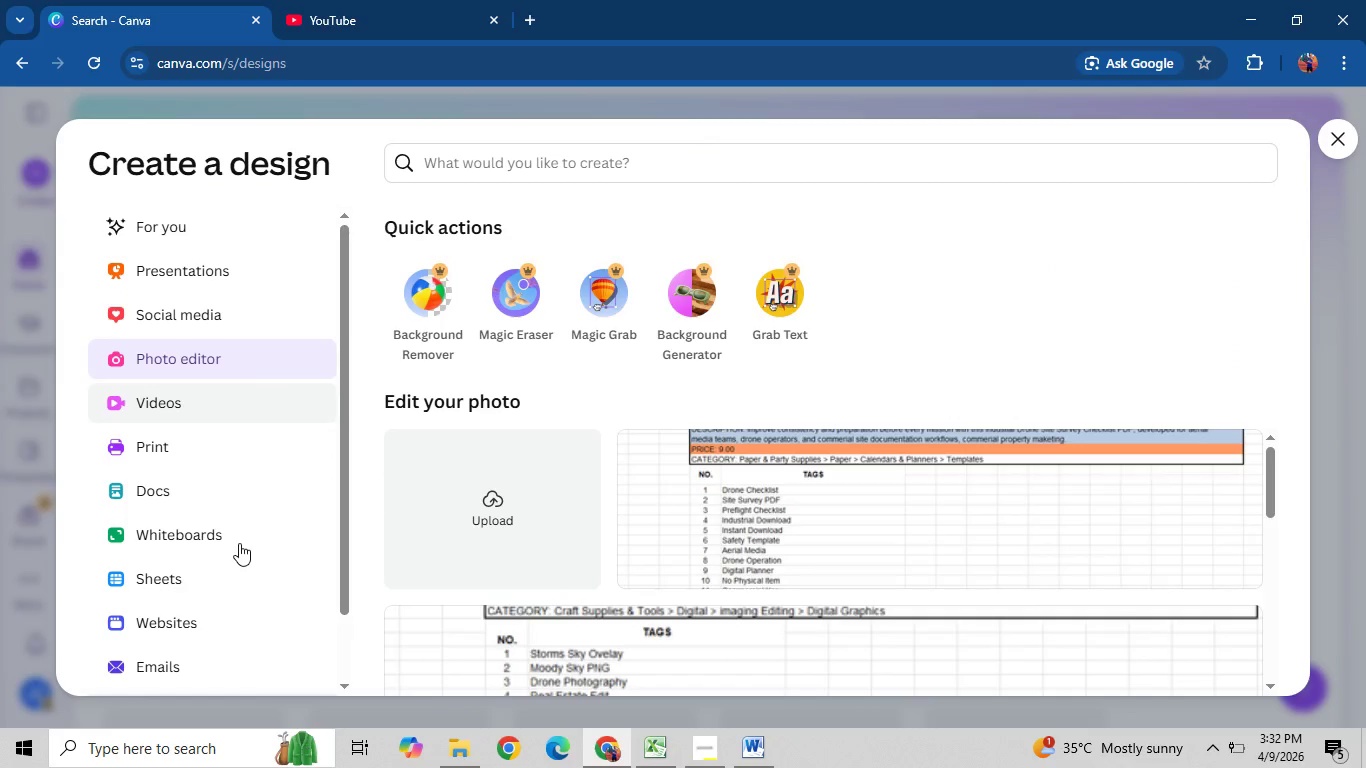 
scroll: coordinate [241, 549], scroll_direction: down, amount: 2.0
 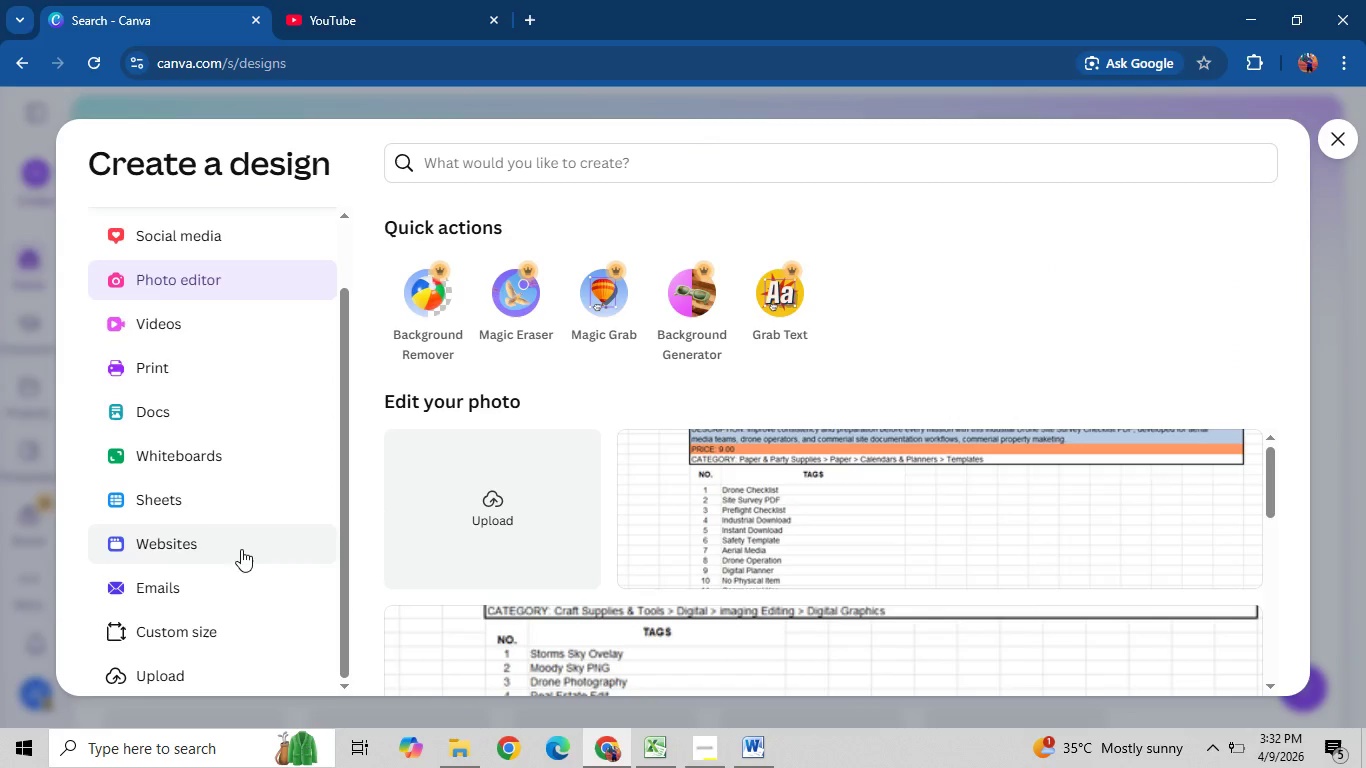 
scroll: coordinate [241, 549], scroll_direction: up, amount: 3.0
 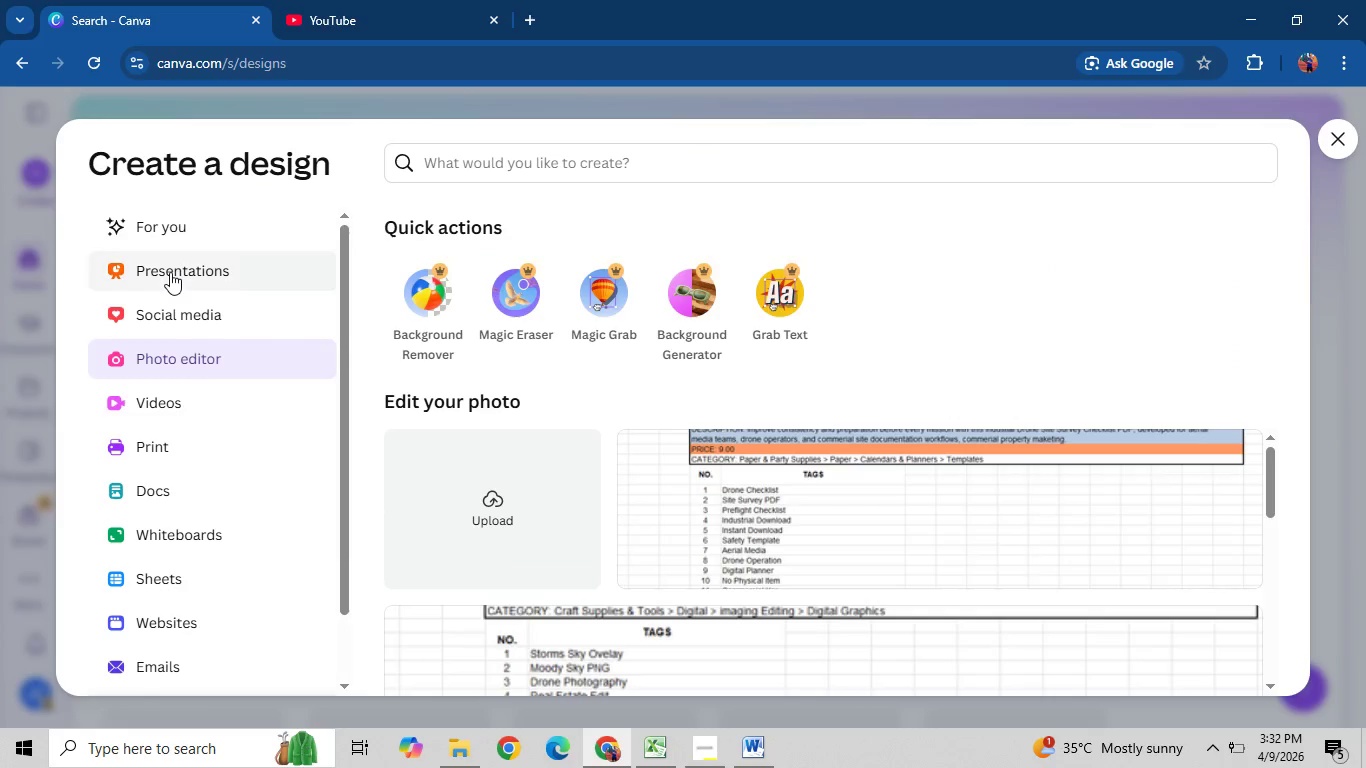 
left_click([170, 272])
 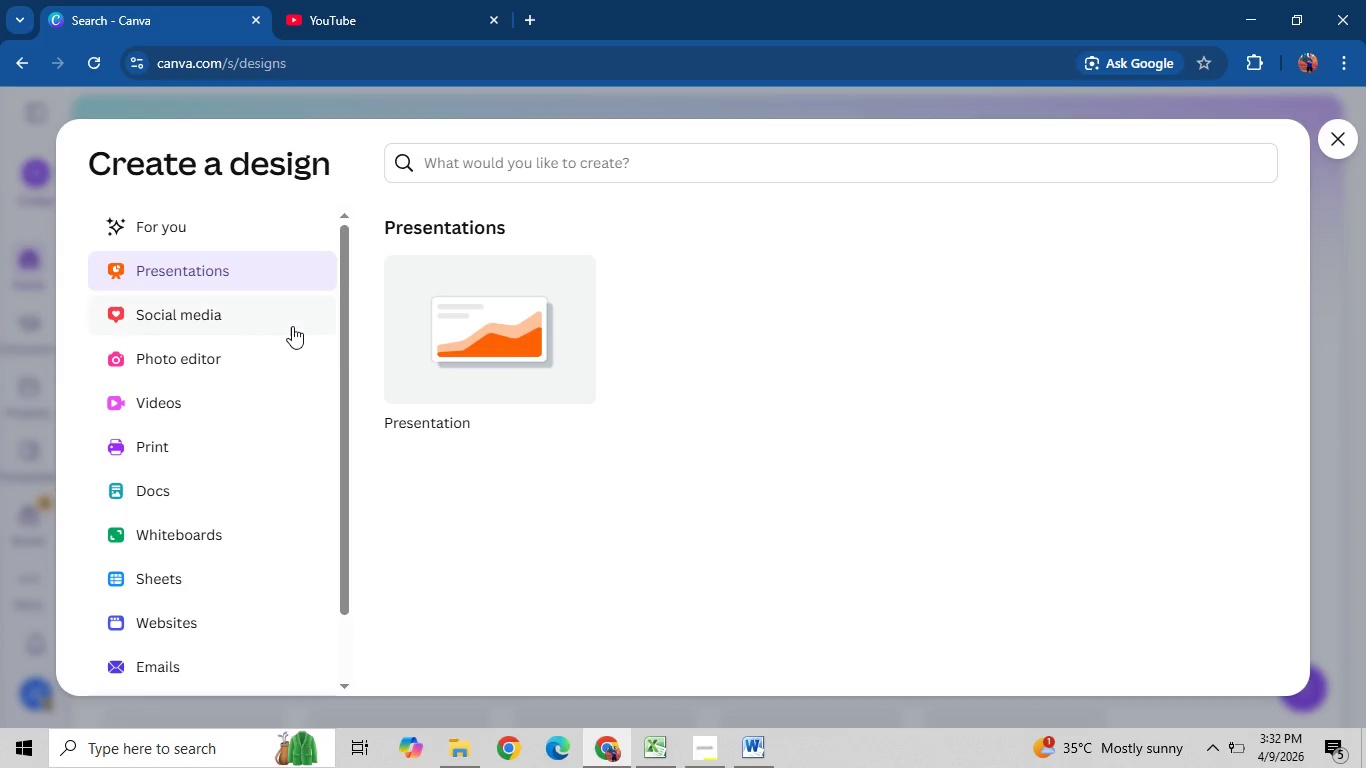 
mouse_move([410, 348])
 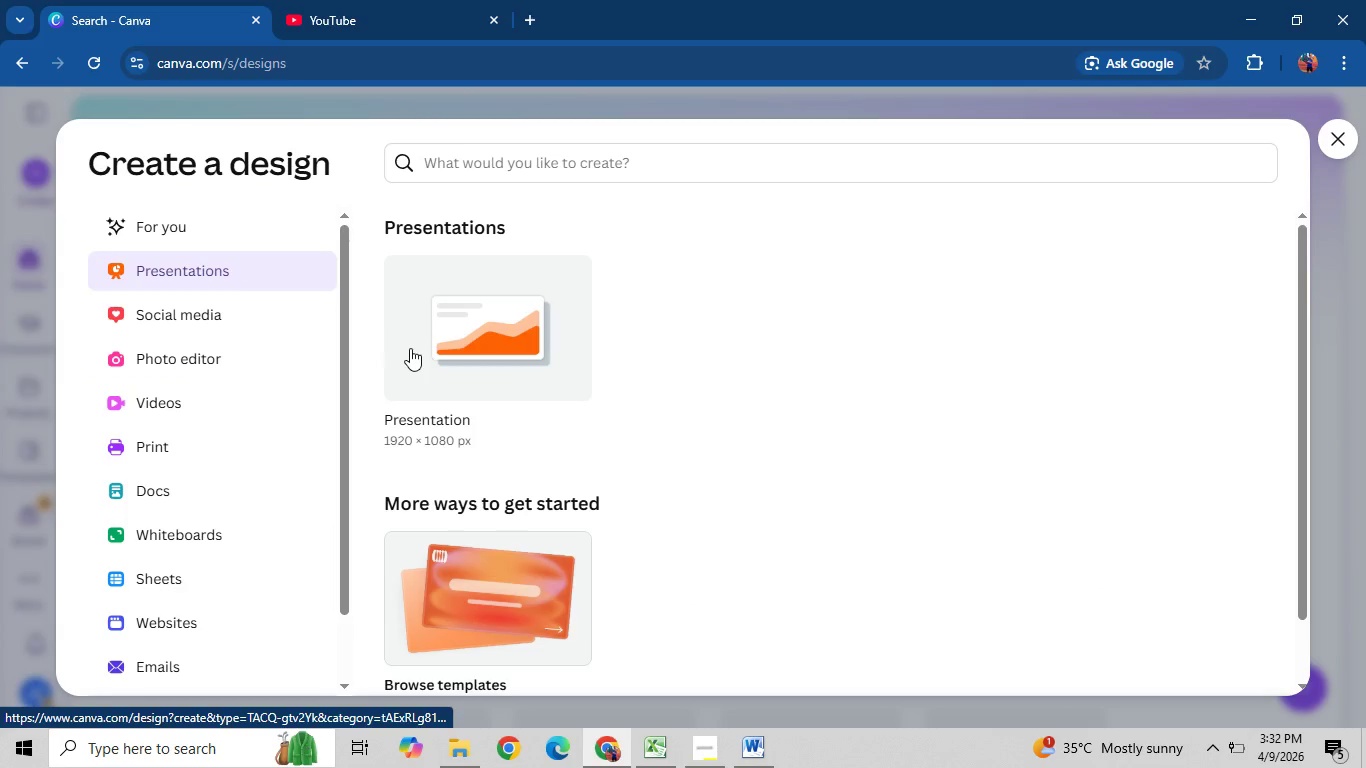 
left_click([410, 348])
 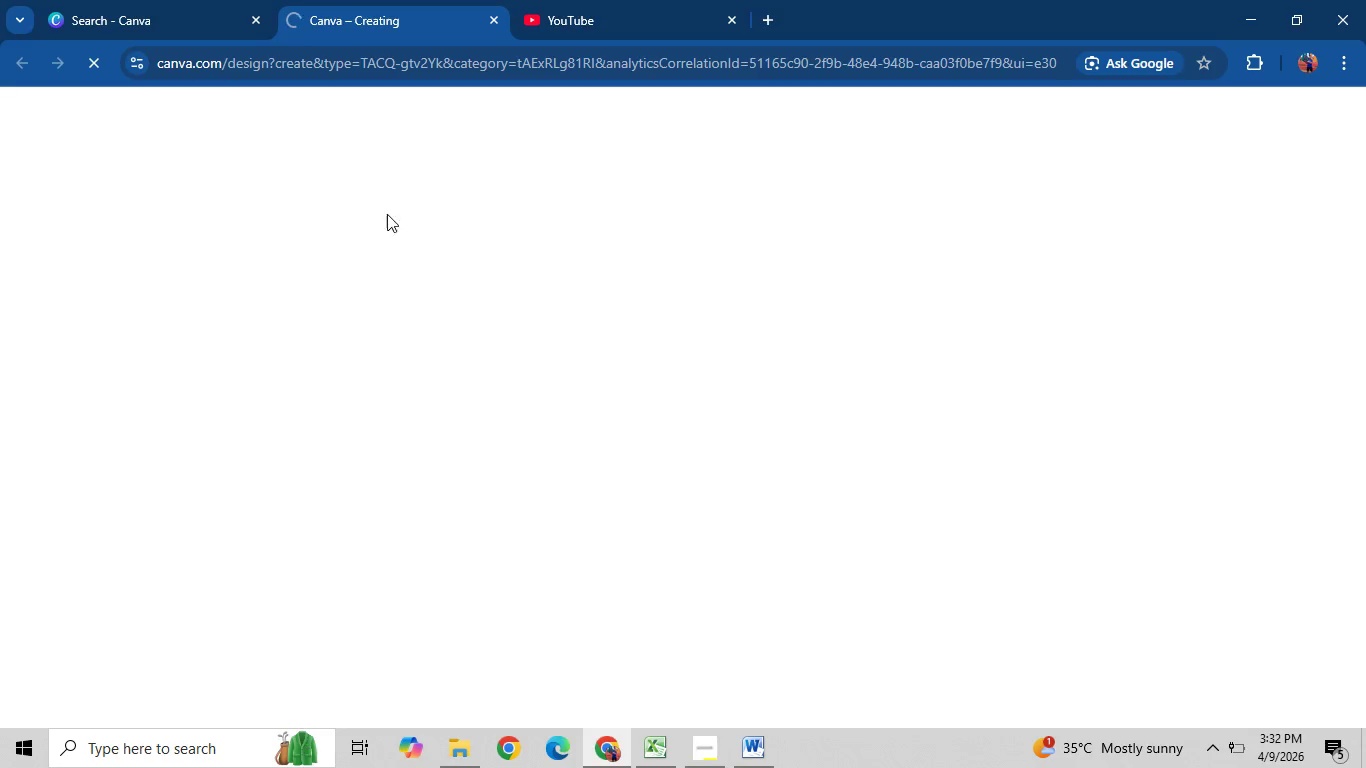 
left_click([571, 0])
 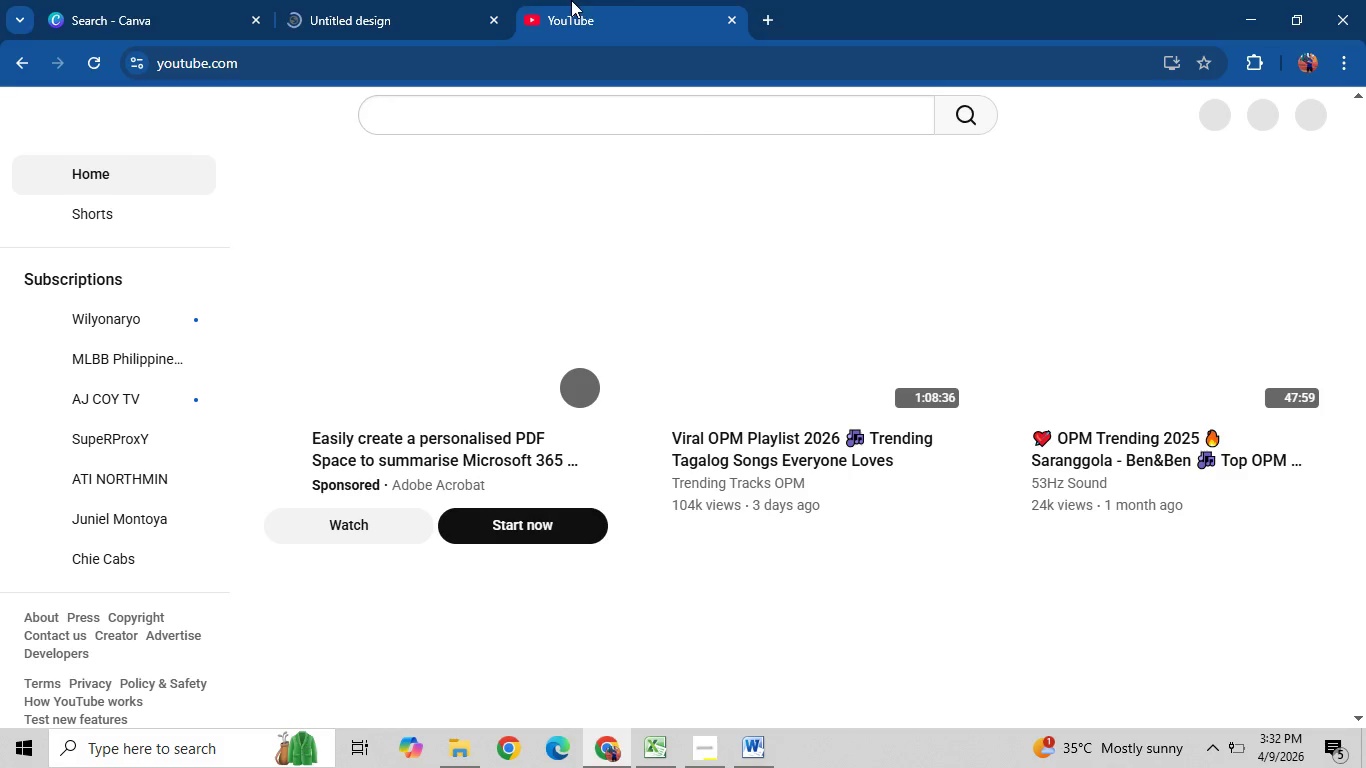 
left_click([298, 0])
 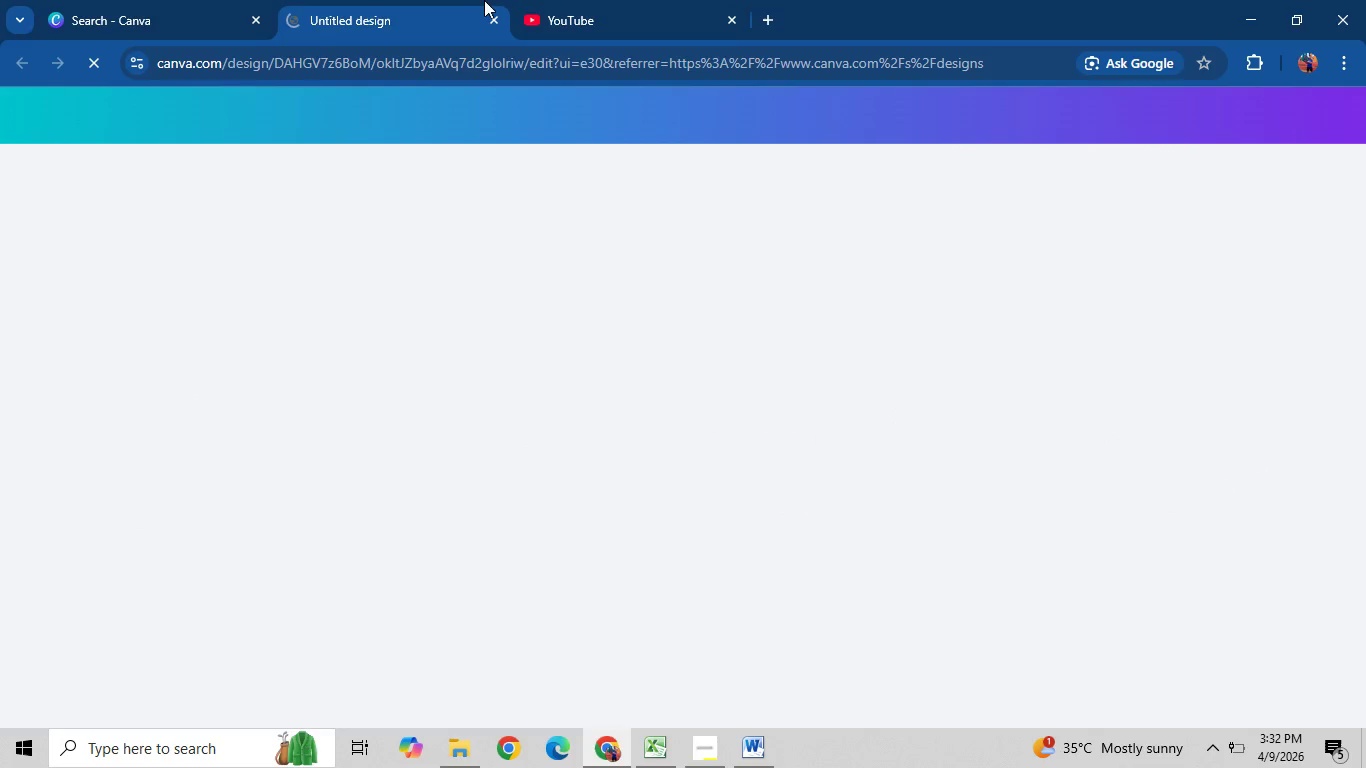 
double_click([574, 0])
 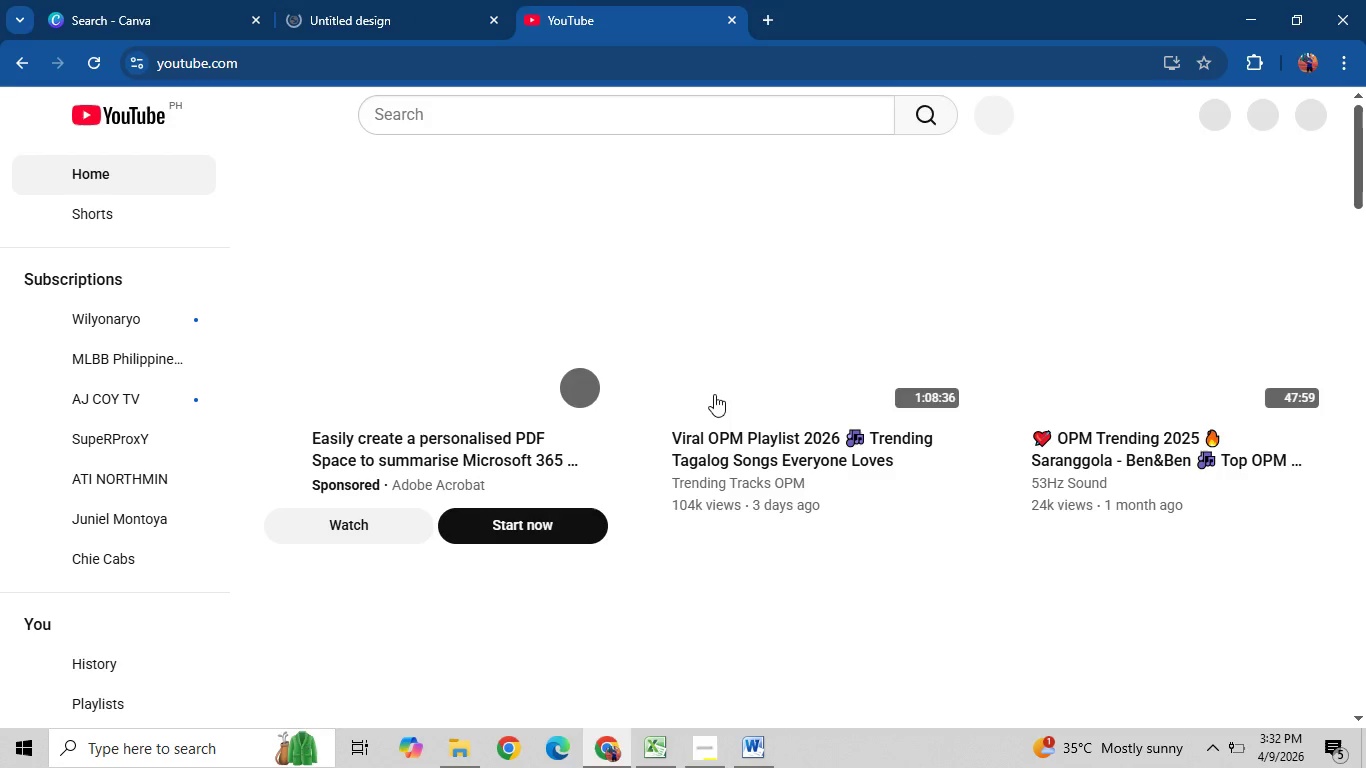 
scroll: coordinate [714, 394], scroll_direction: down, amount: 1.0
 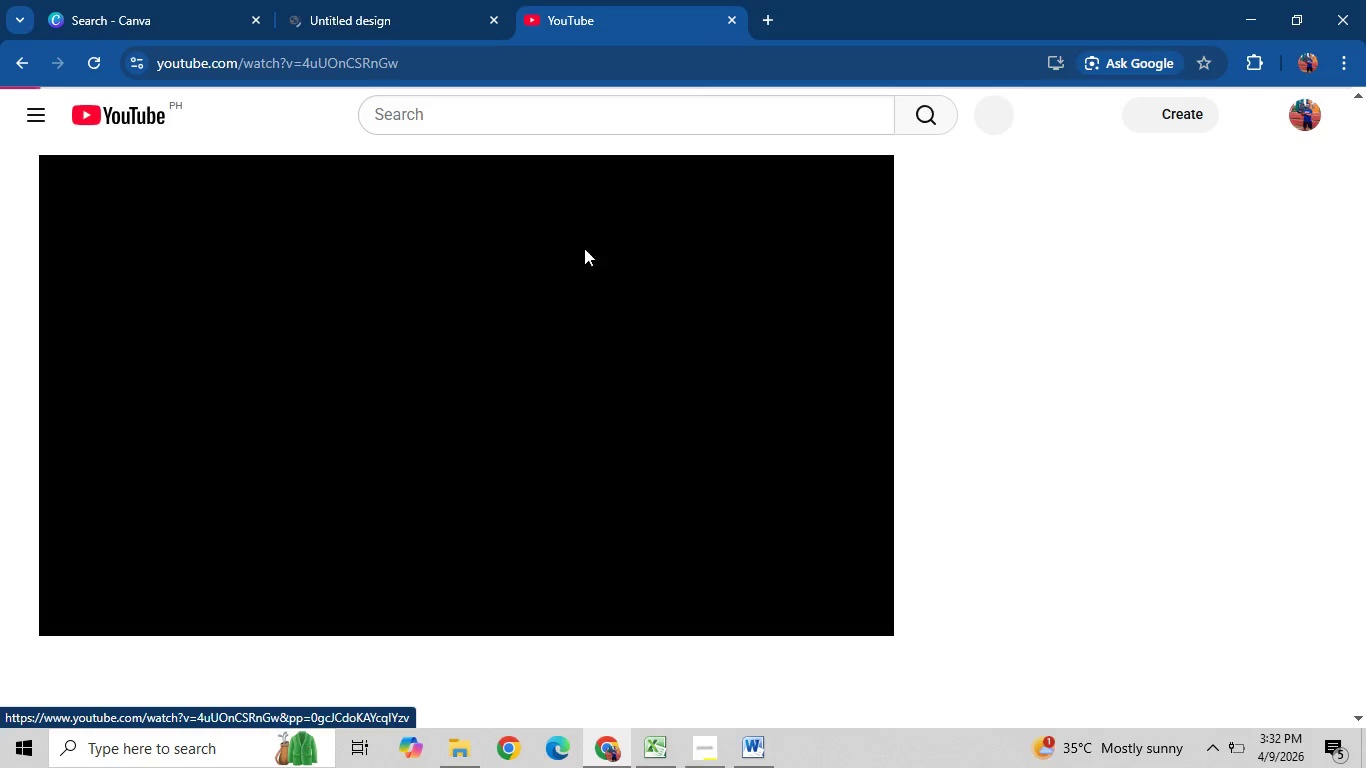 
left_click([326, 0])
 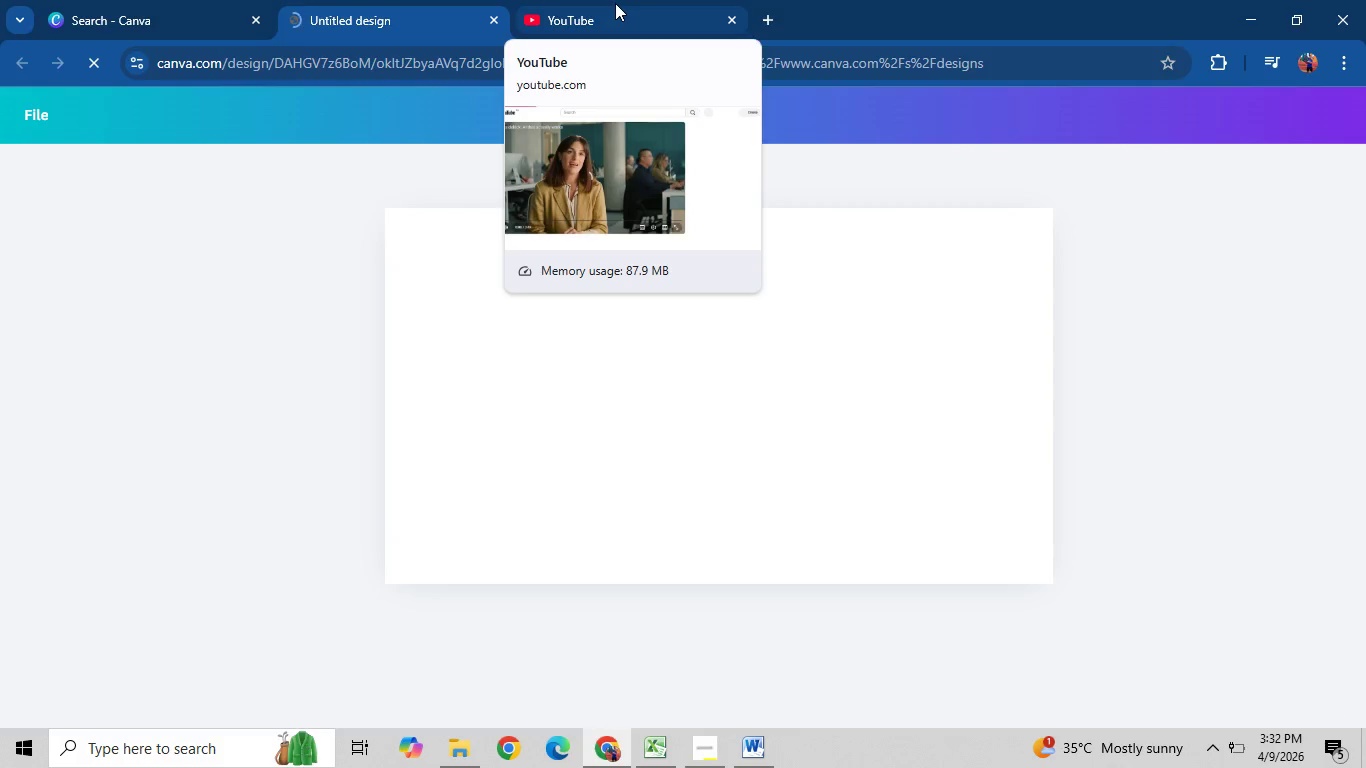 
left_click([615, 3])
 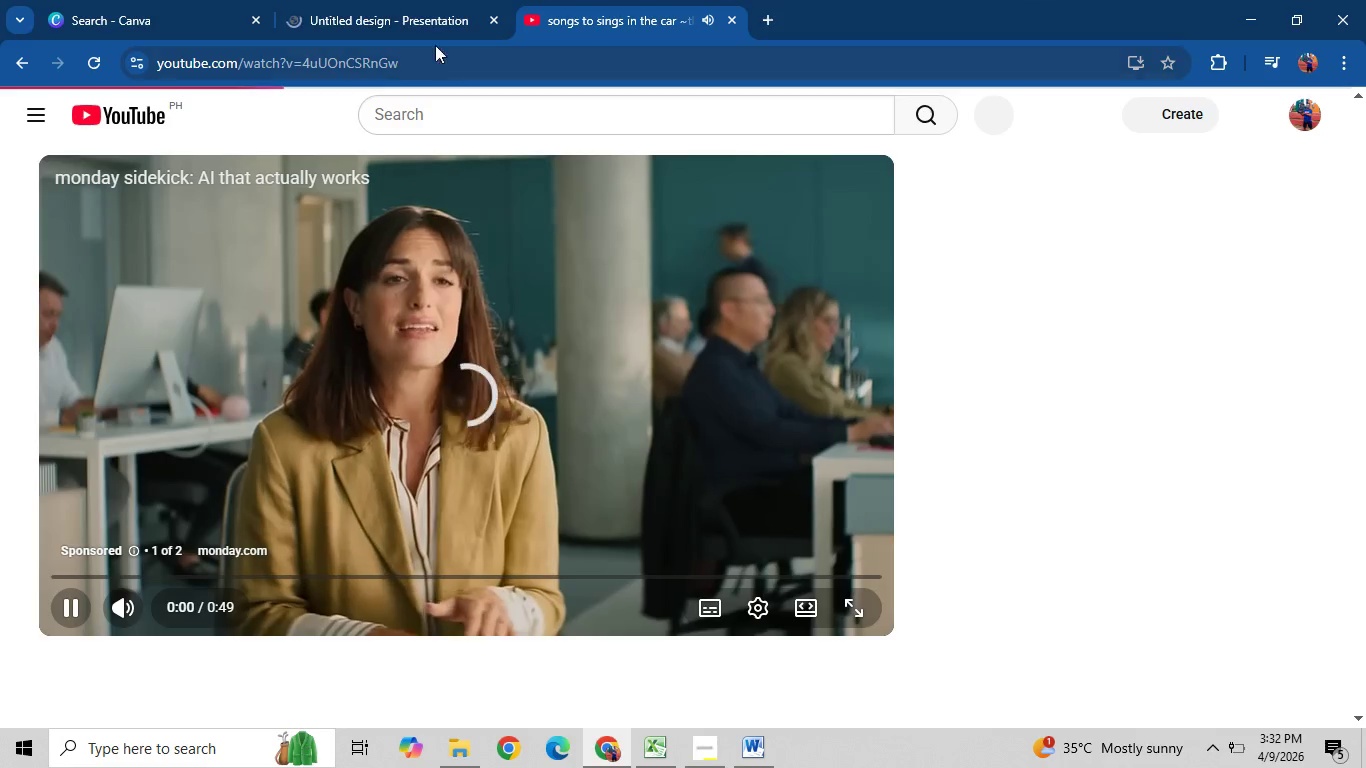 
left_click([374, 8])
 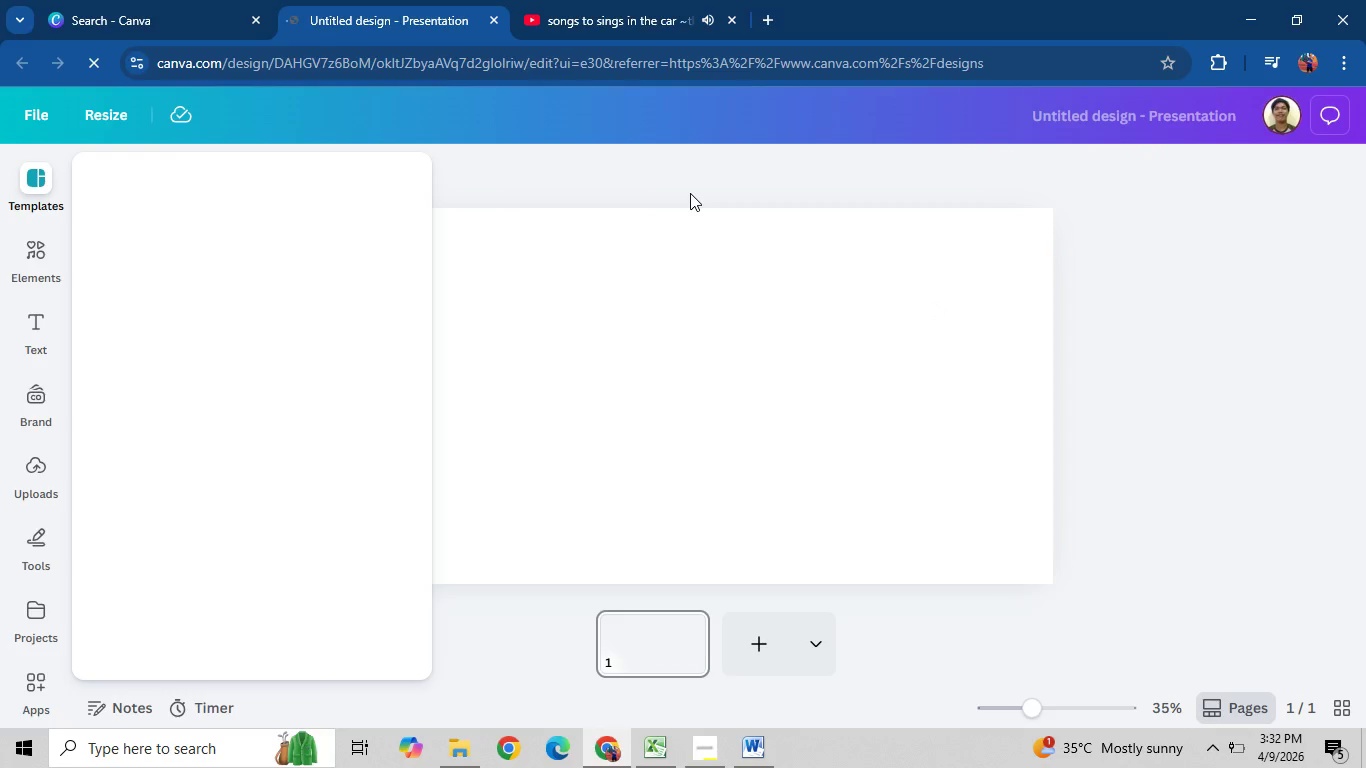 
wait(8.95)
 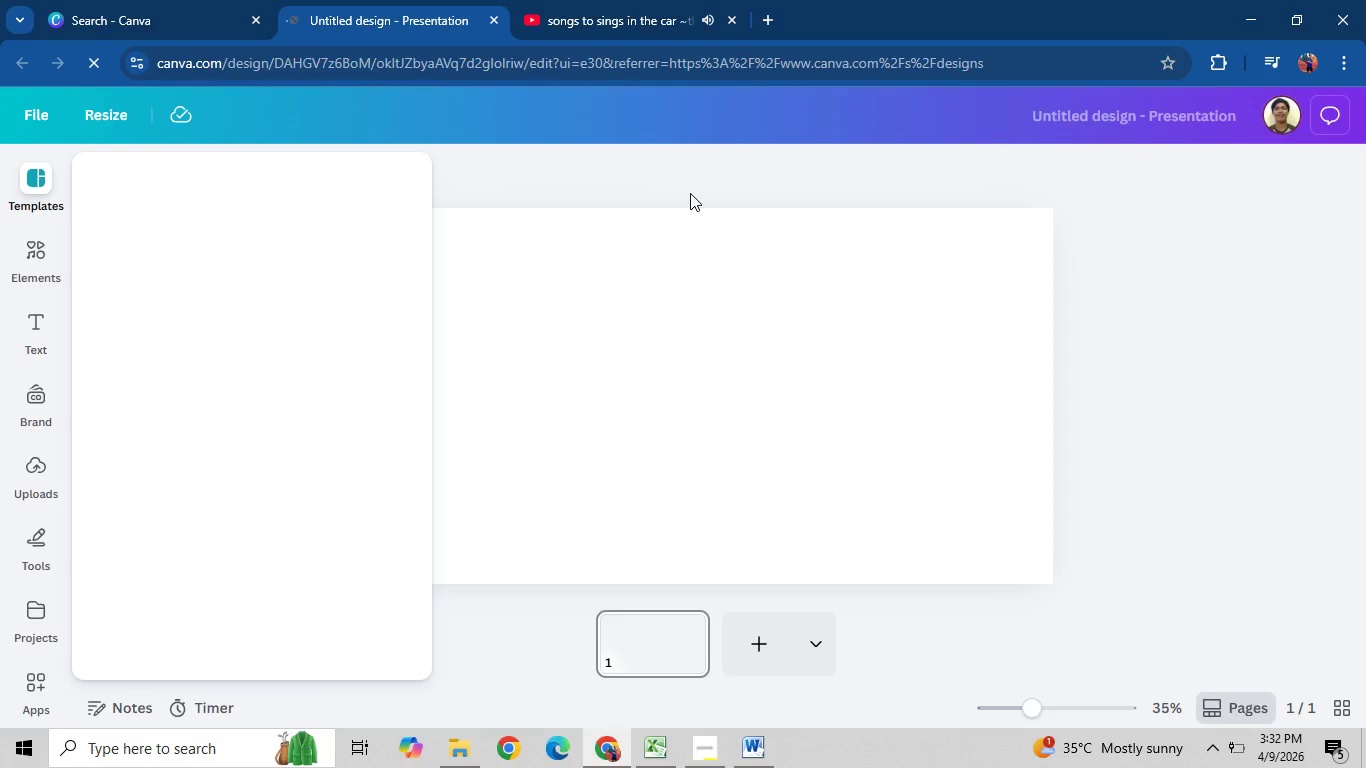 
left_click([1220, 460])
 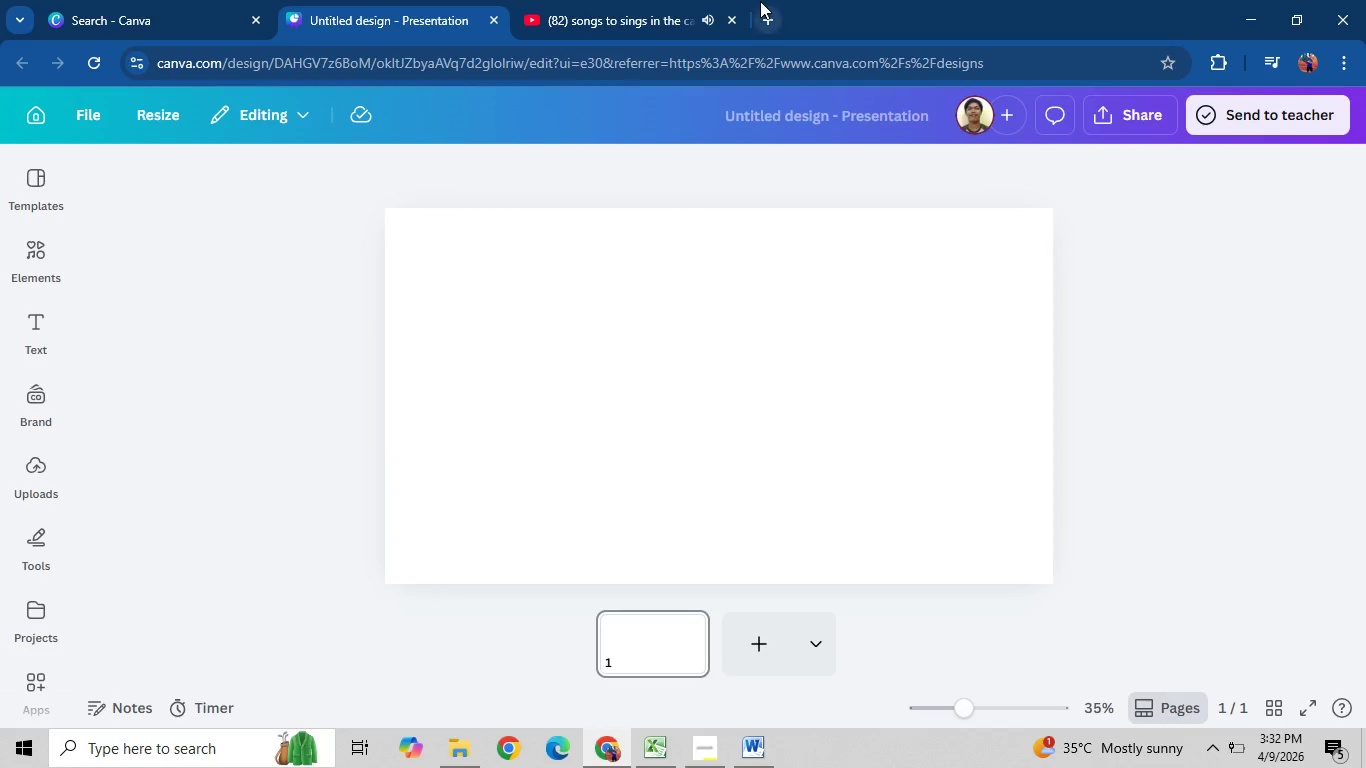 
left_click([615, 0])
 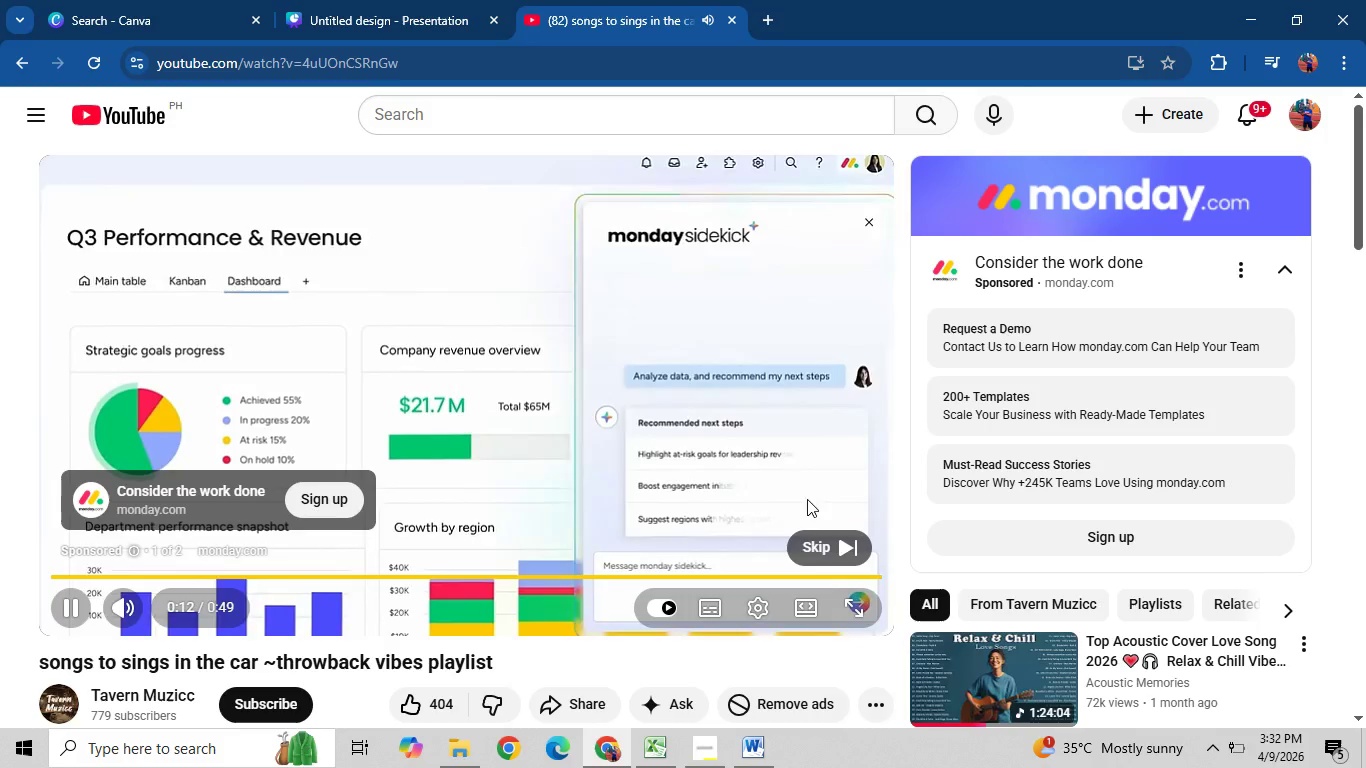 
left_click([825, 556])
 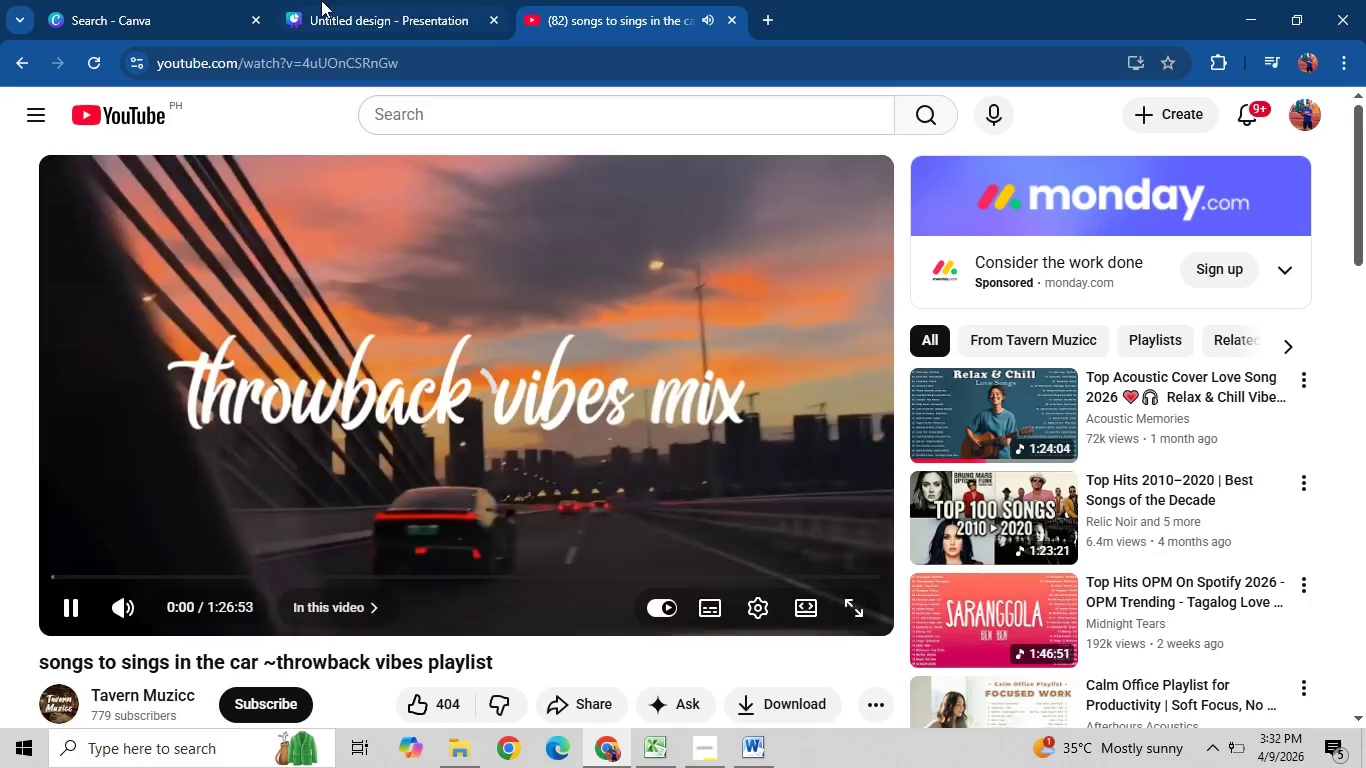 
left_click([334, 0])
 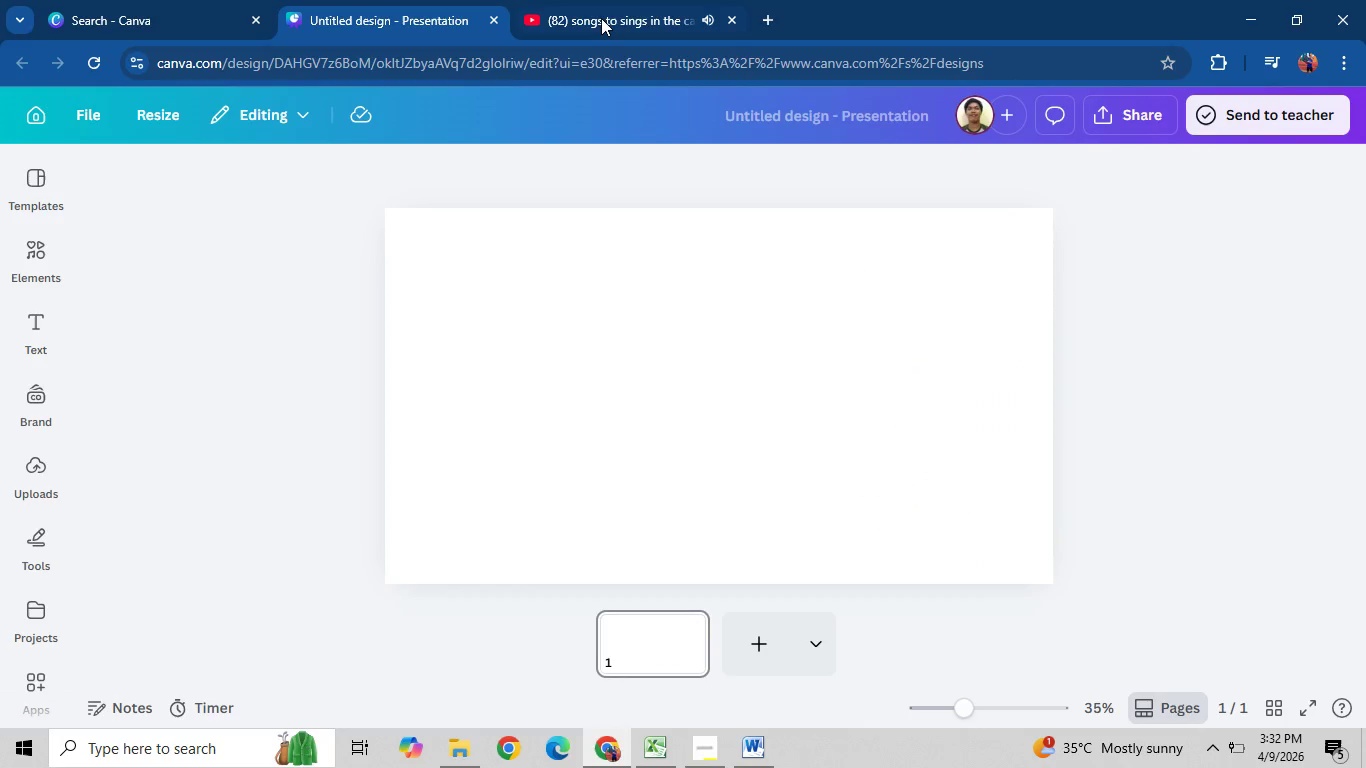 
left_click([602, 18])
 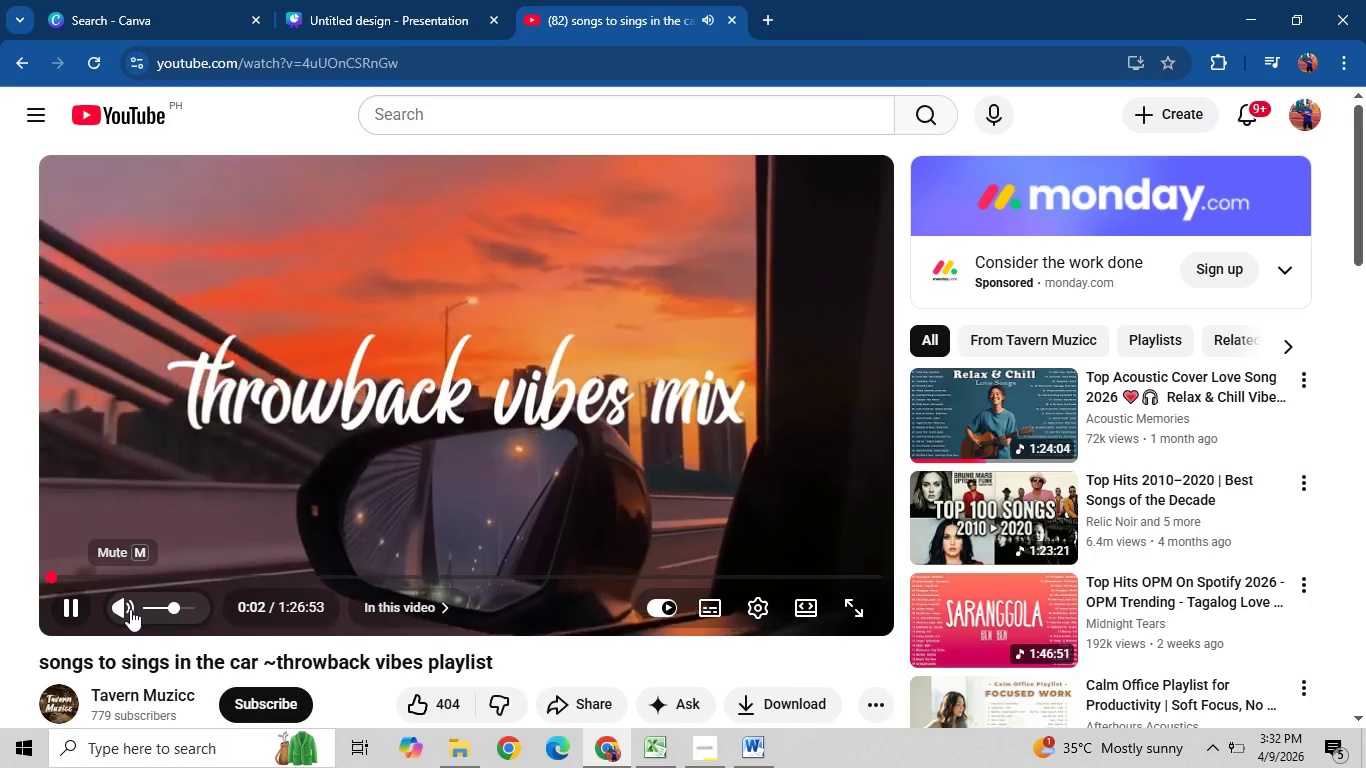 
left_click_drag(start_coordinate=[172, 610], to_coordinate=[226, 609])
 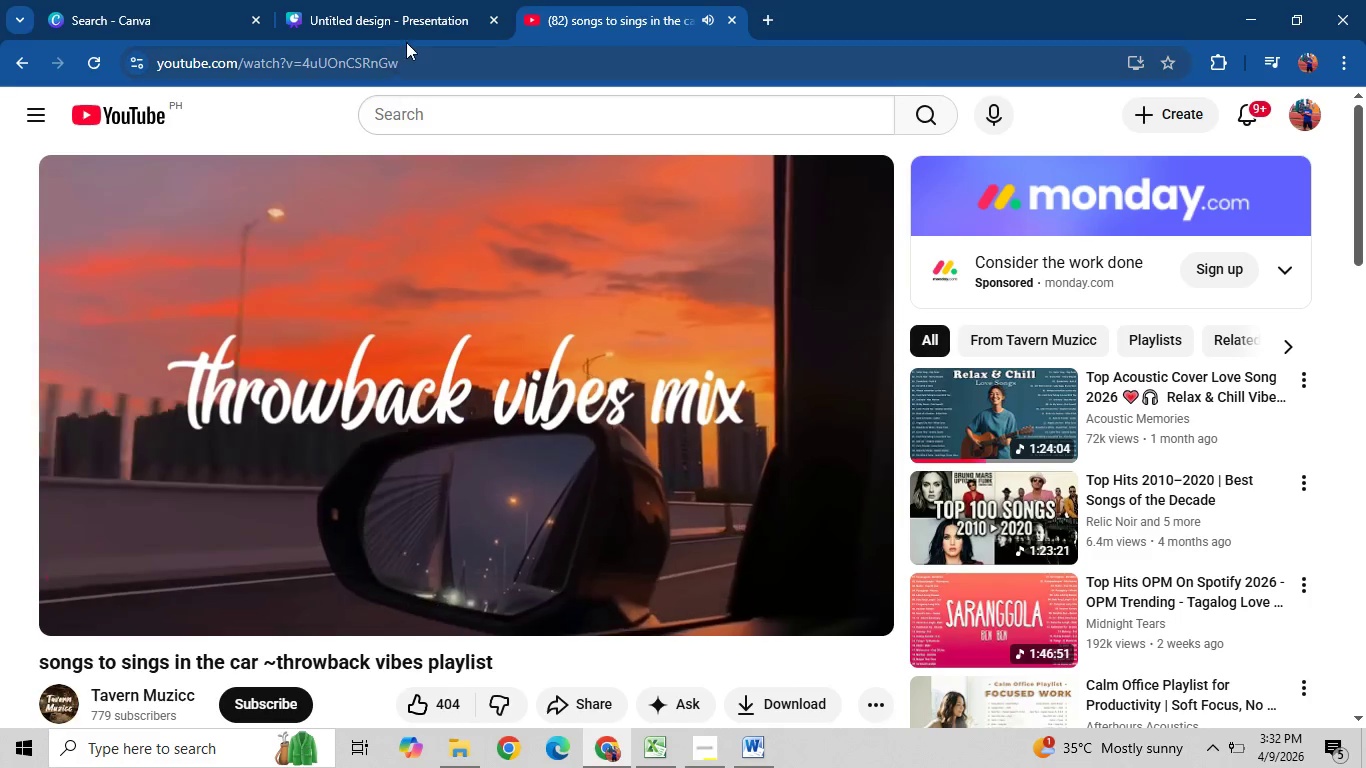 
left_click([407, 22])
 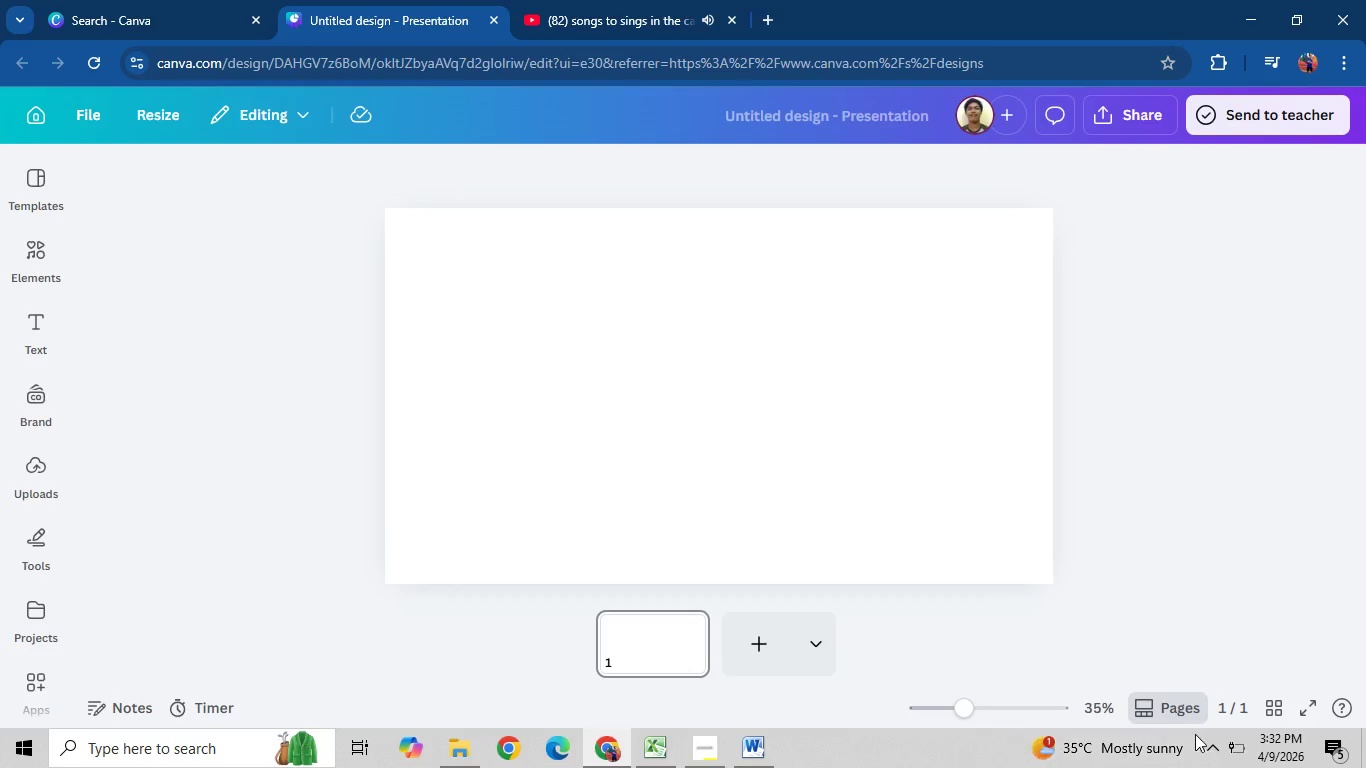 
left_click([1200, 744])
 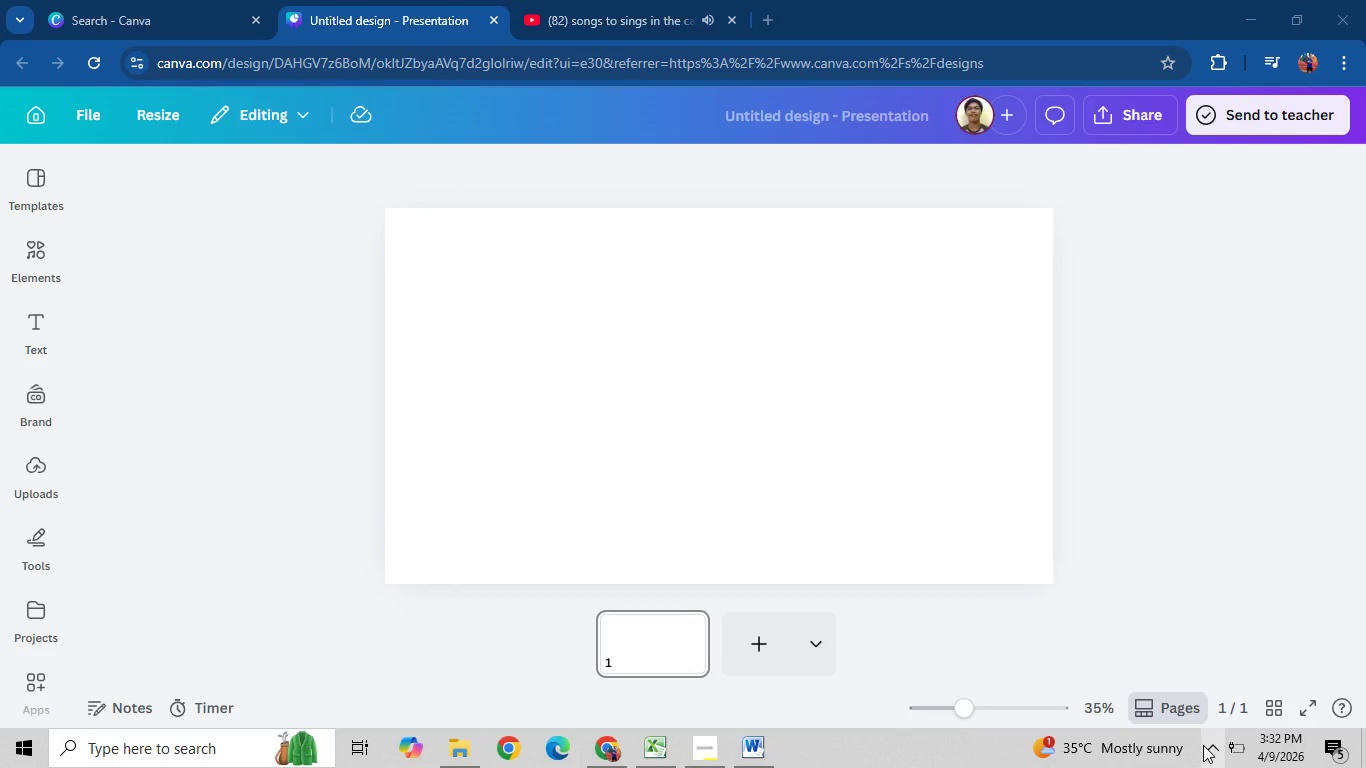 
left_click([1203, 745])
 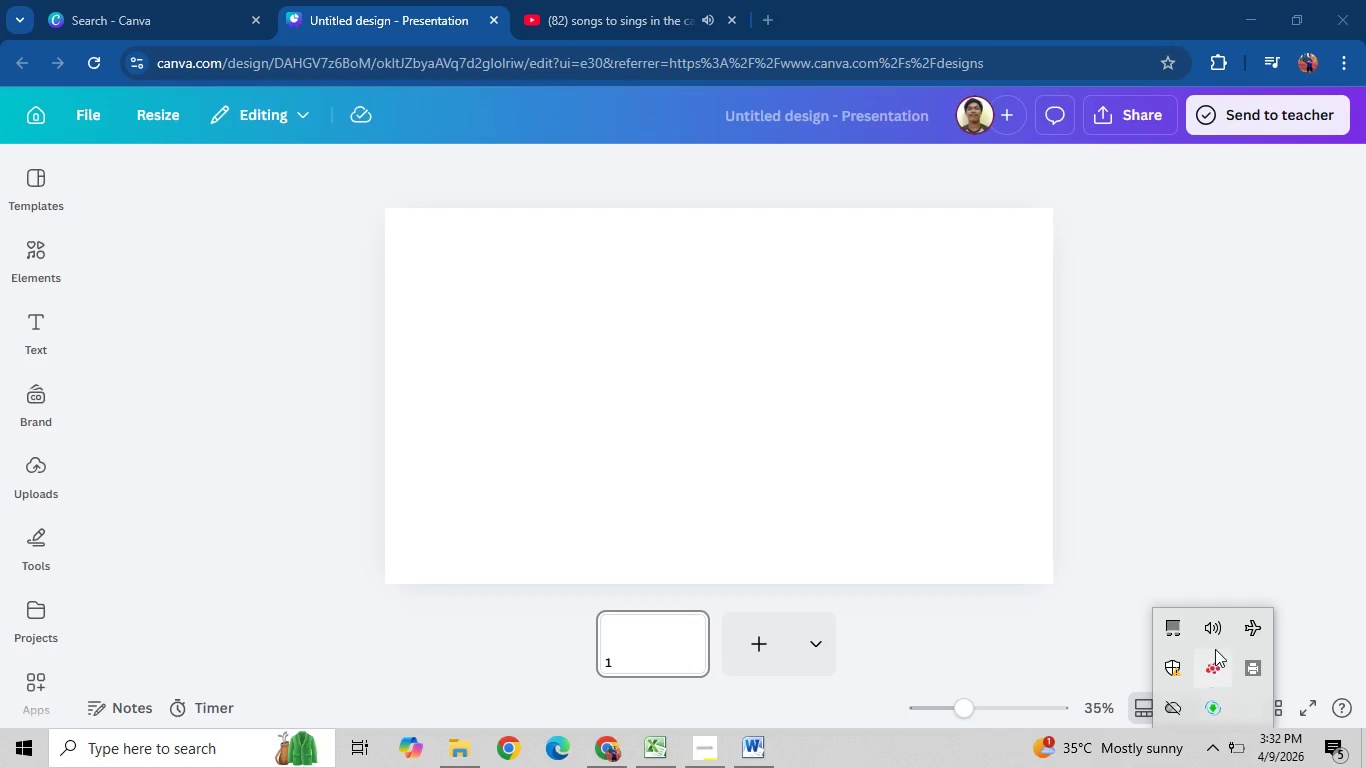 
left_click([1221, 629])
 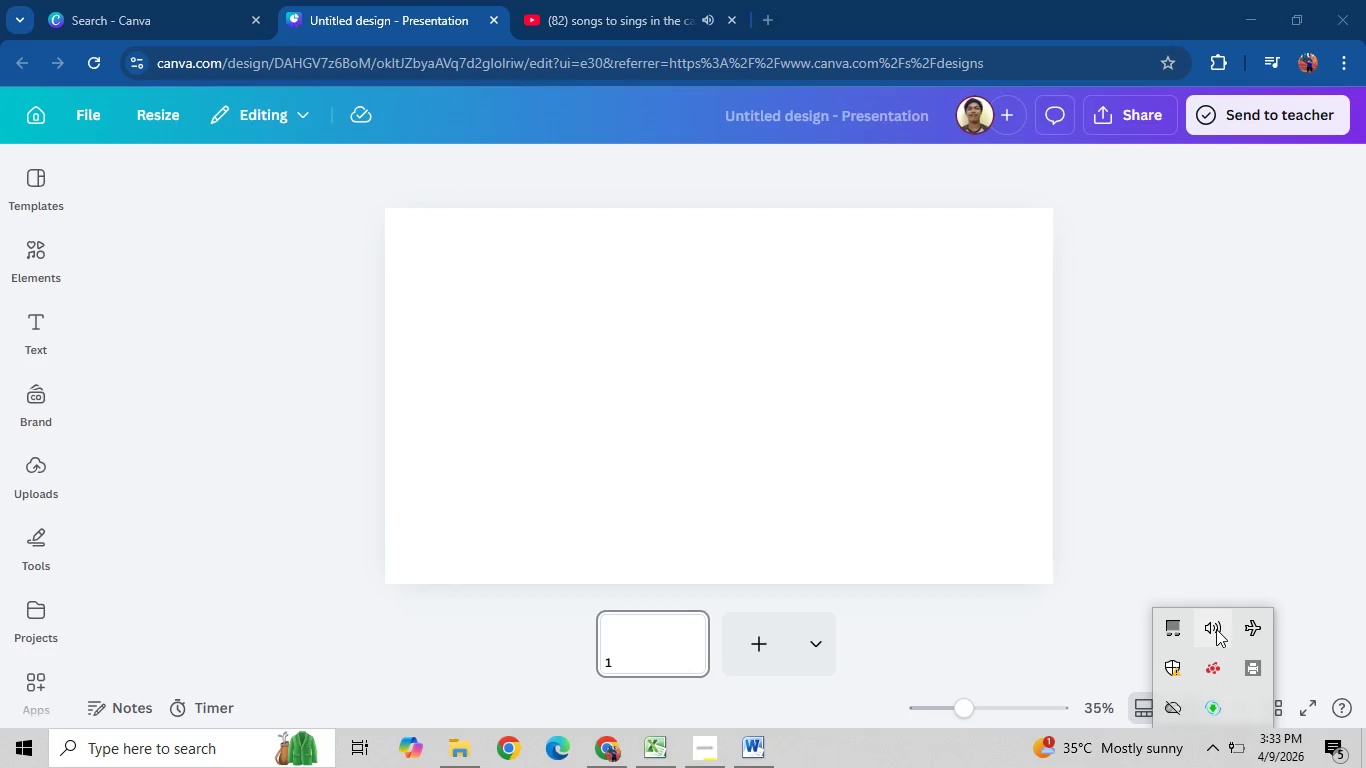 
left_click([1215, 629])
 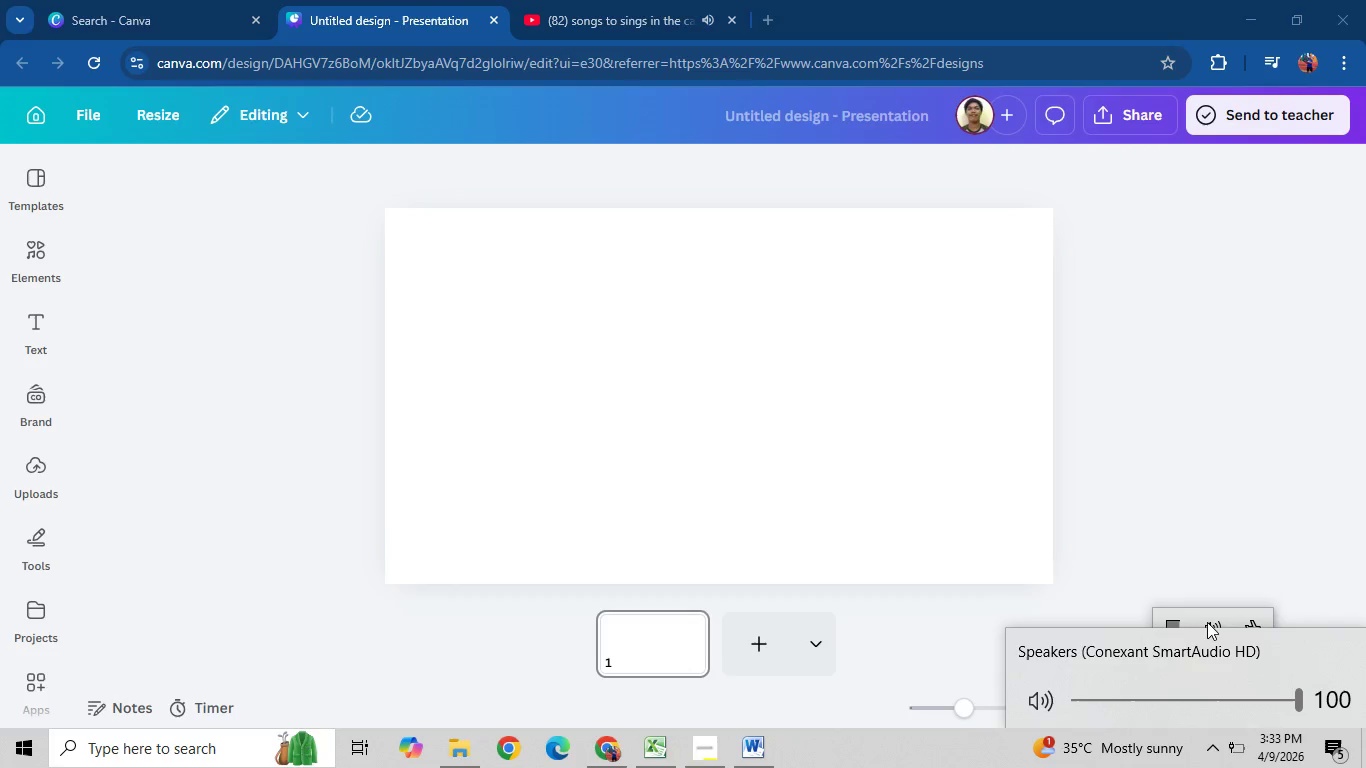 
left_click([1192, 522])
 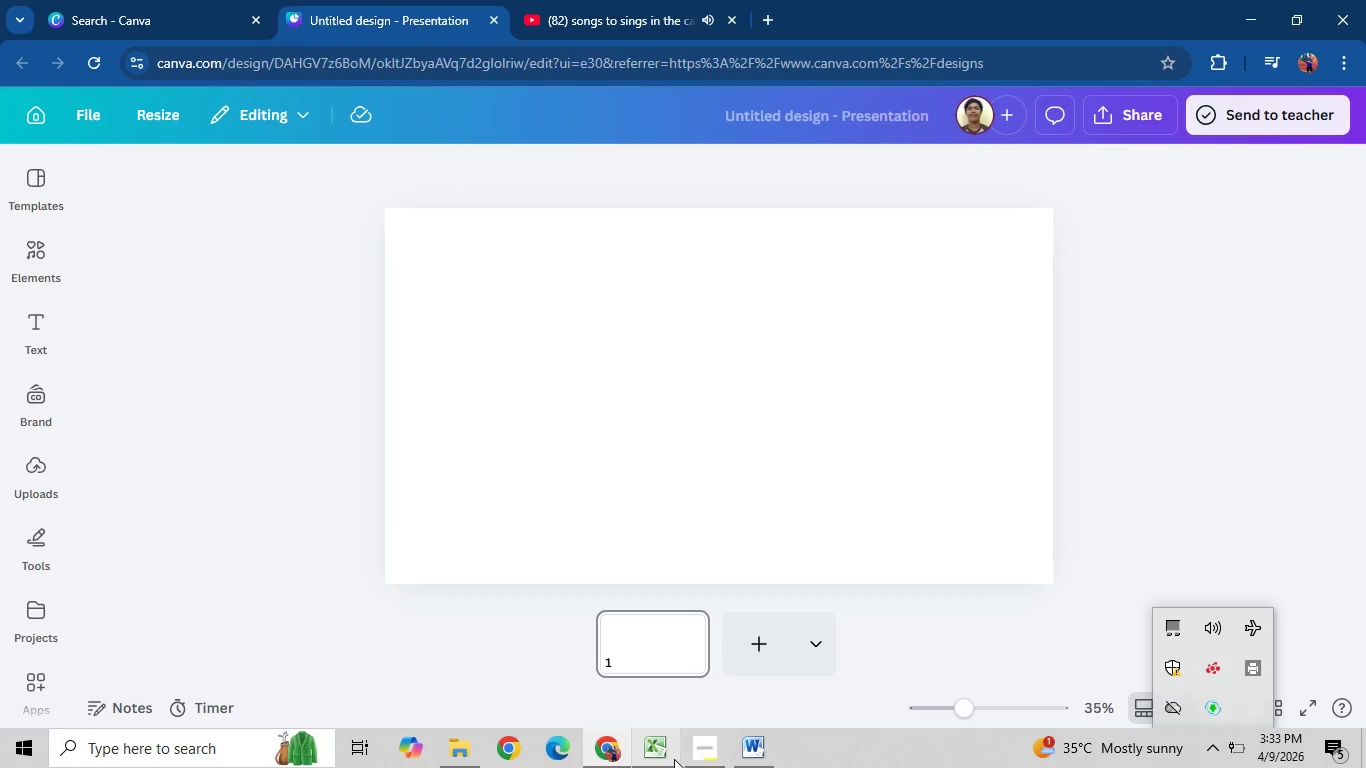 
left_click([772, 746])
 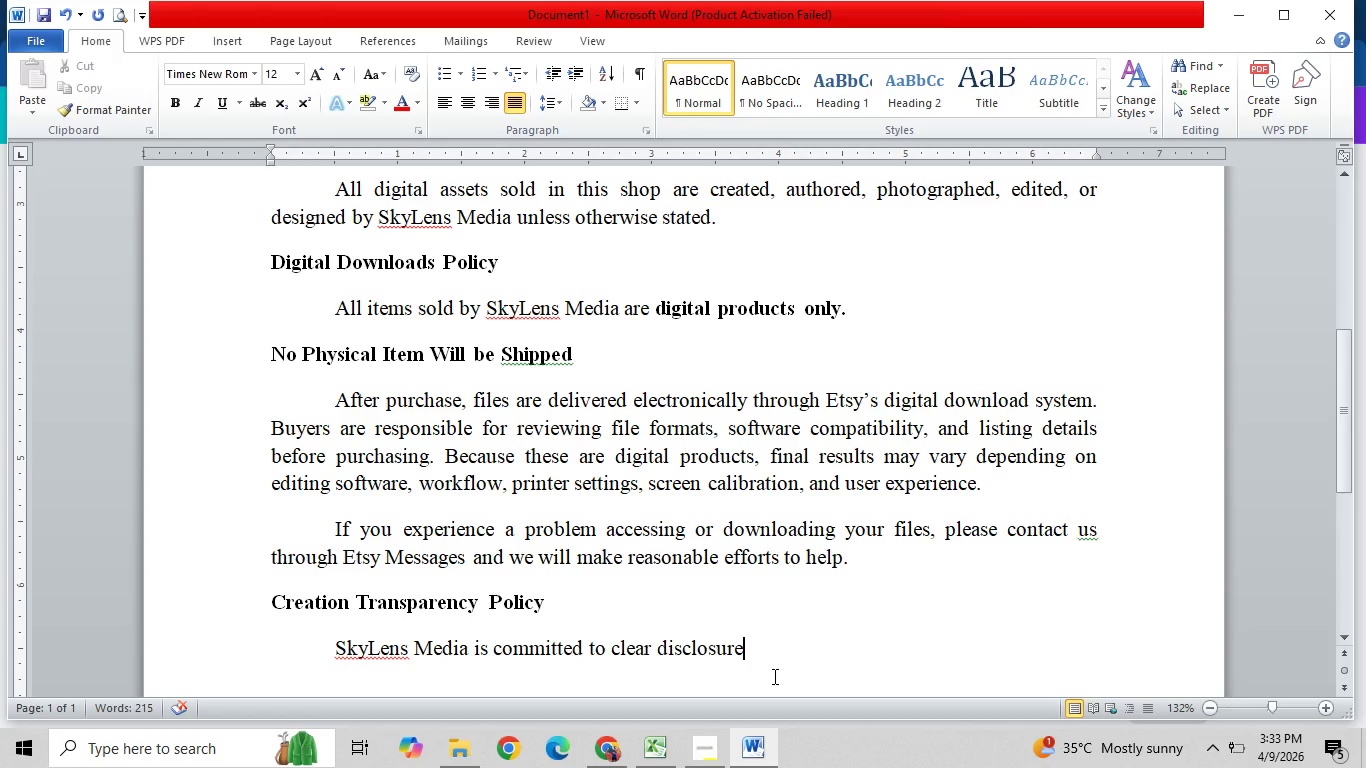 
wait(9.53)
 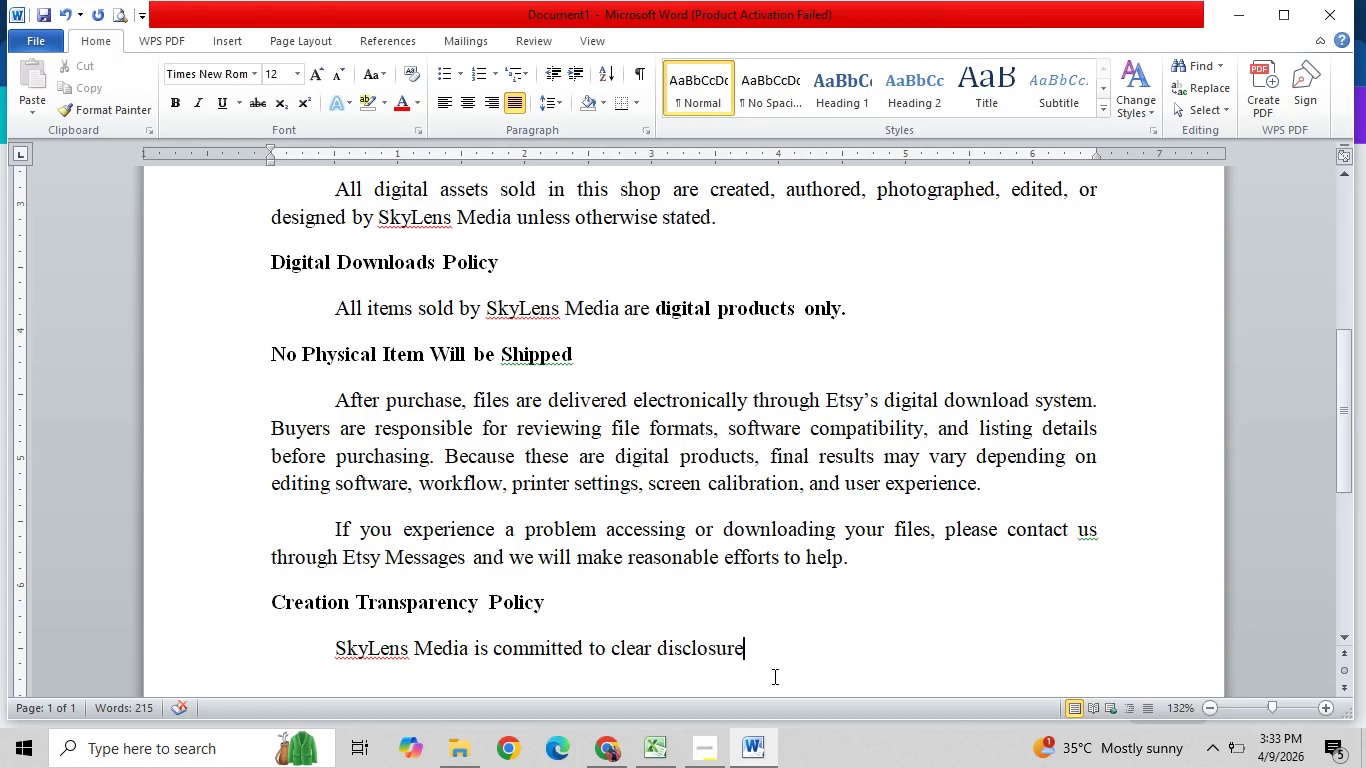 
type( regarding )
 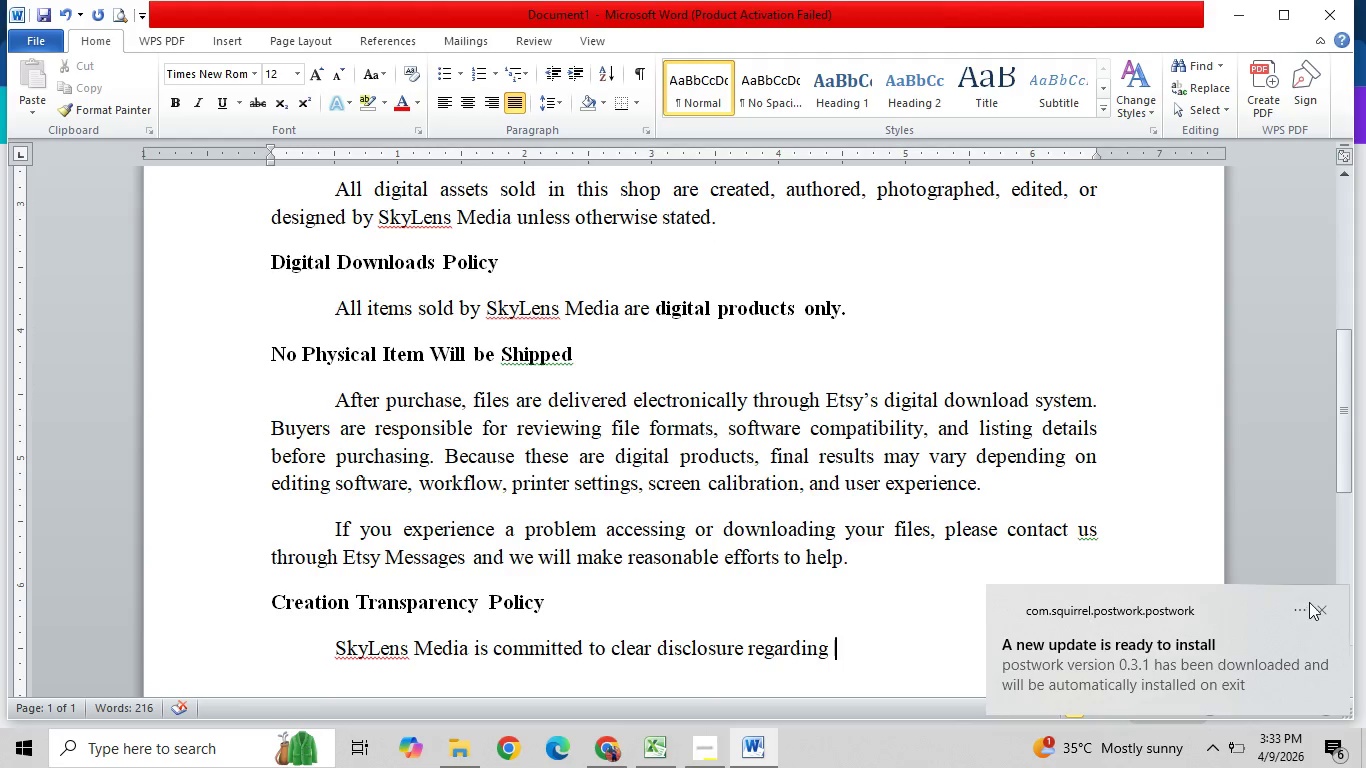 
double_click([1324, 606])
 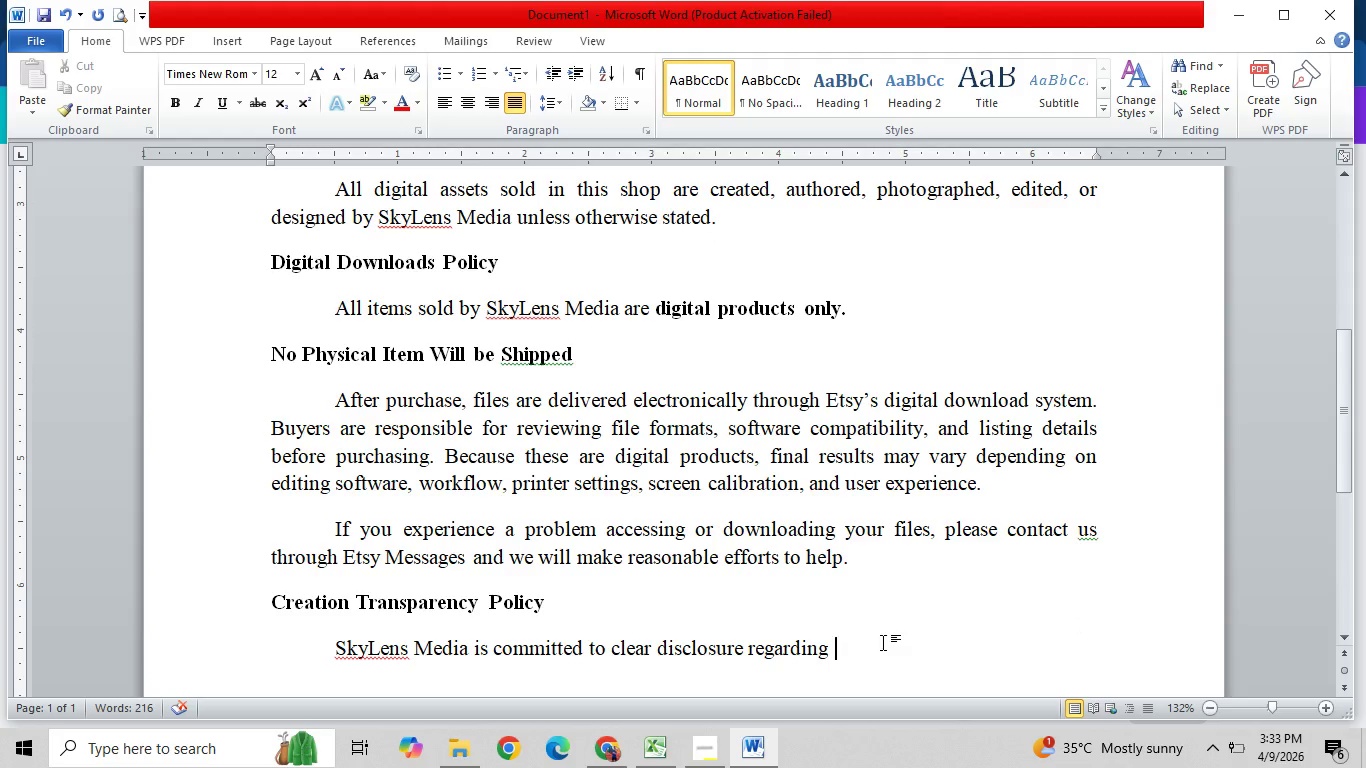 
wait(5.41)
 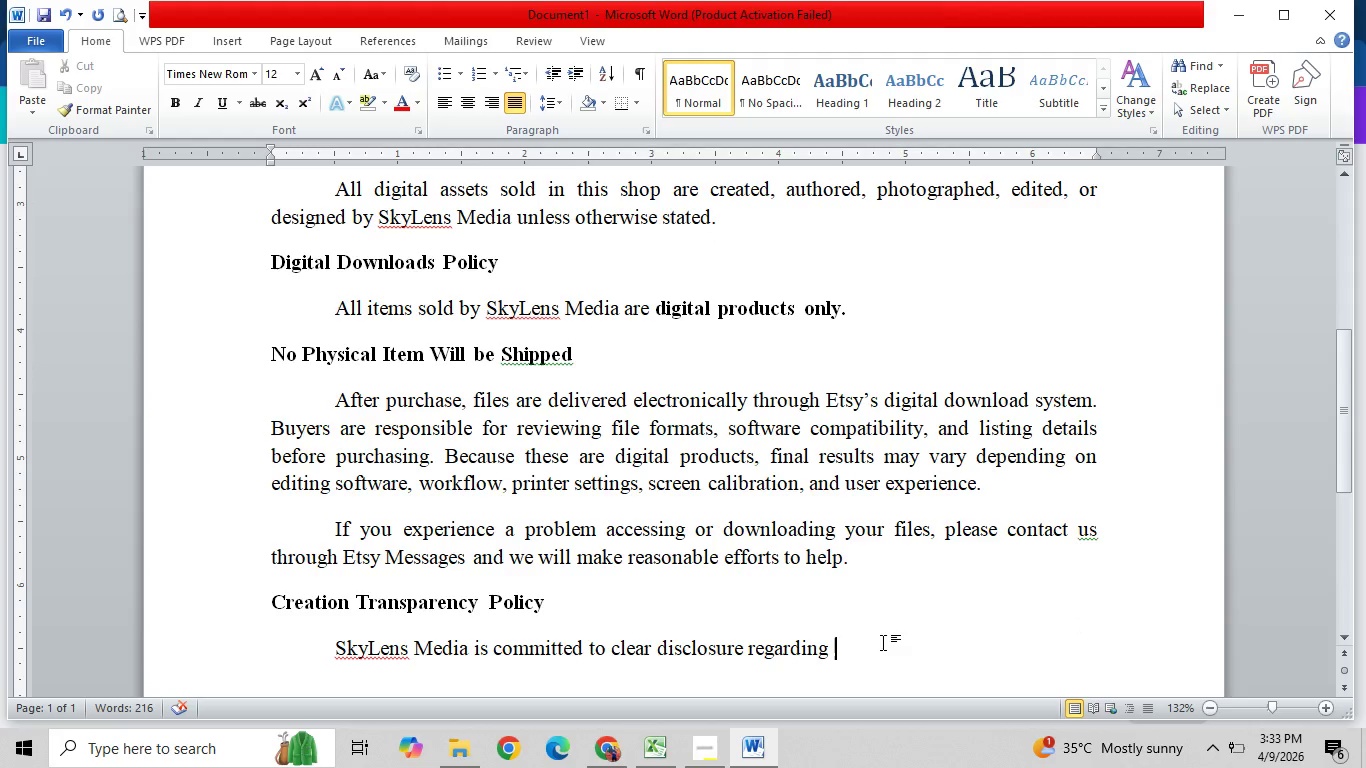 
type(how our digital;)
key(Backspace)
key(Backspace)
type(l)